 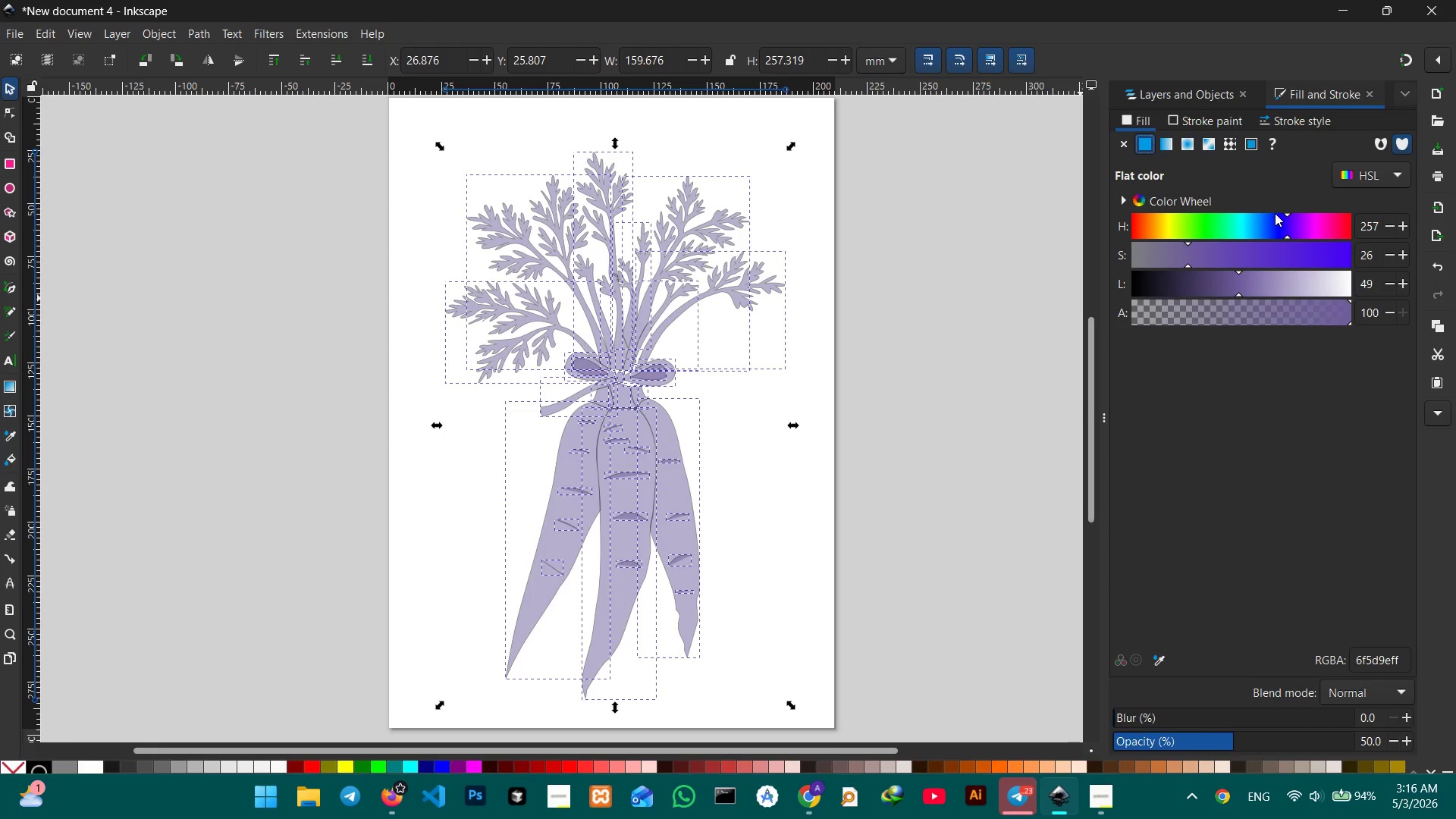 
left_click_drag(start_coordinate=[1288, 215], to_coordinate=[1202, 215])
 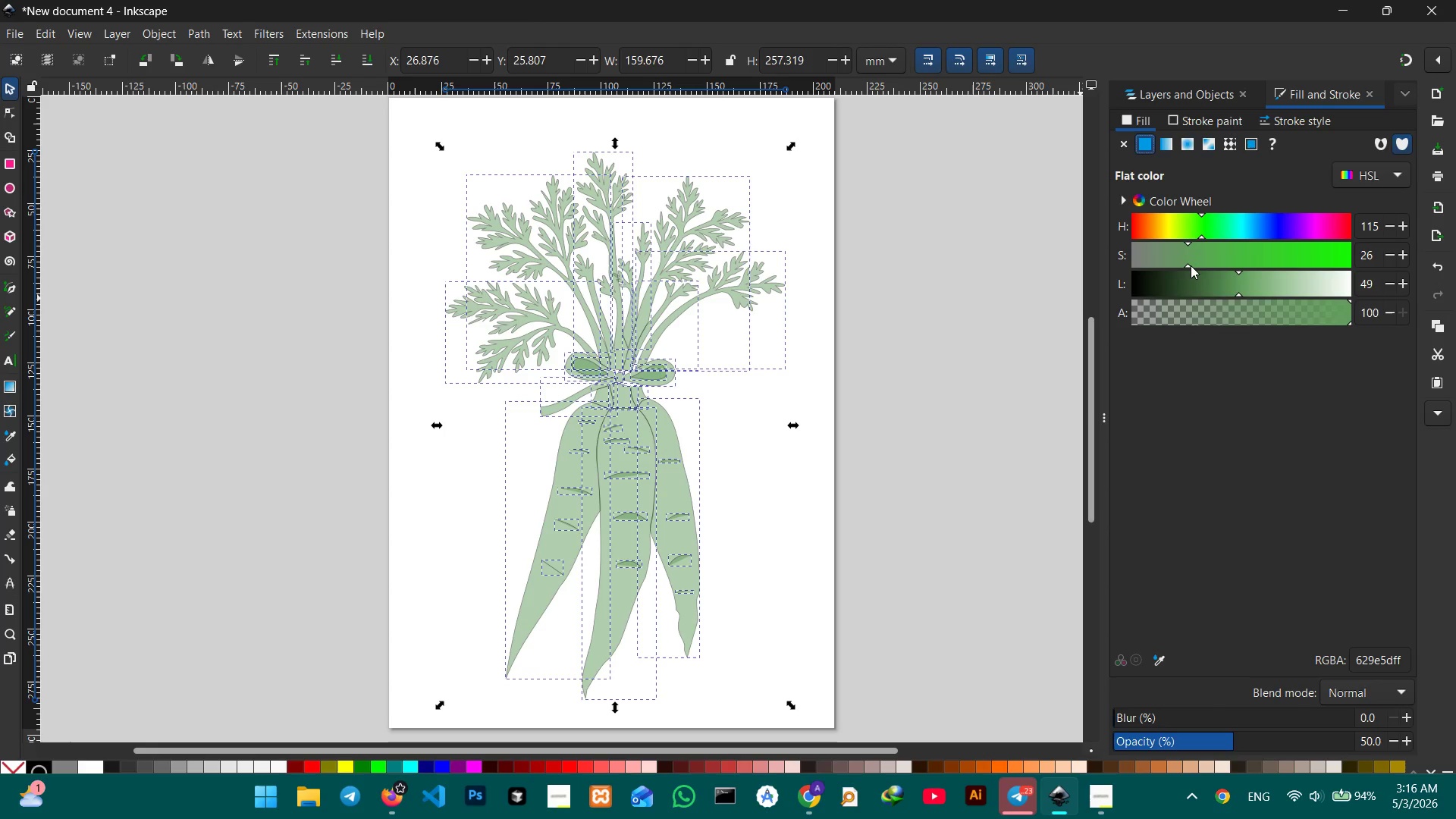 
left_click_drag(start_coordinate=[1191, 265], to_coordinate=[1201, 268])
 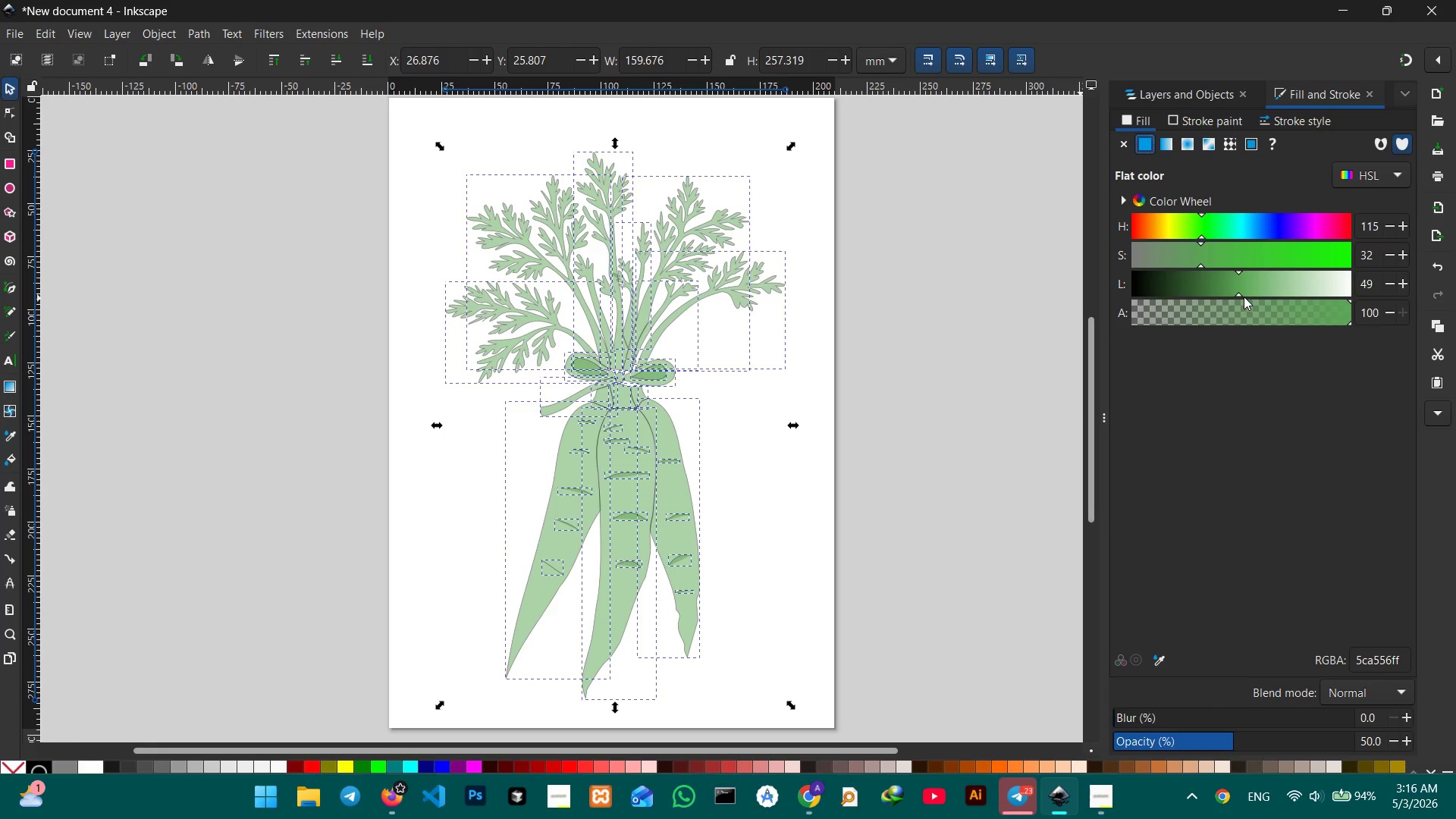 
left_click_drag(start_coordinate=[1243, 295], to_coordinate=[1217, 291])
 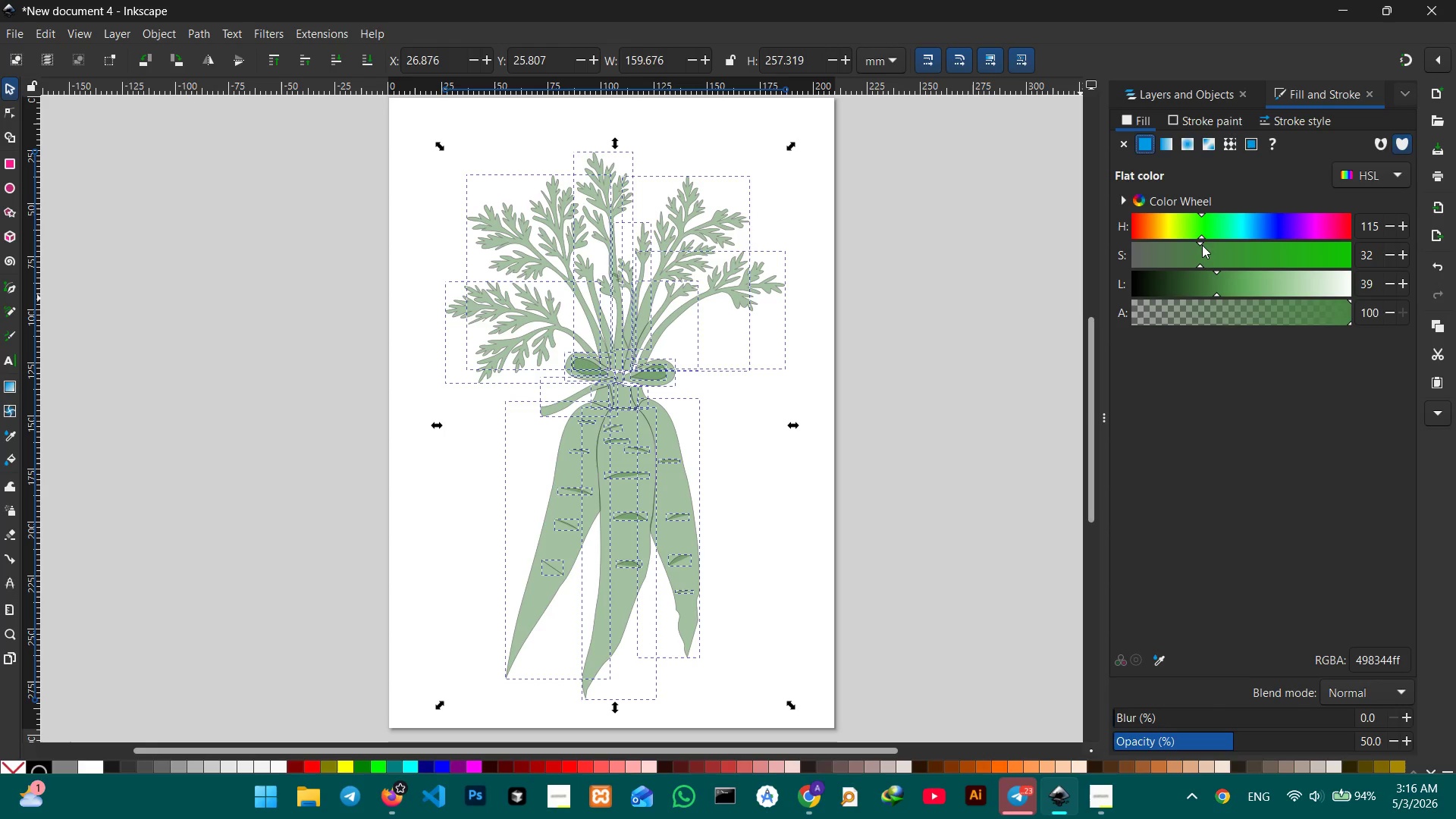 
left_click_drag(start_coordinate=[1201, 246], to_coordinate=[1255, 250])
 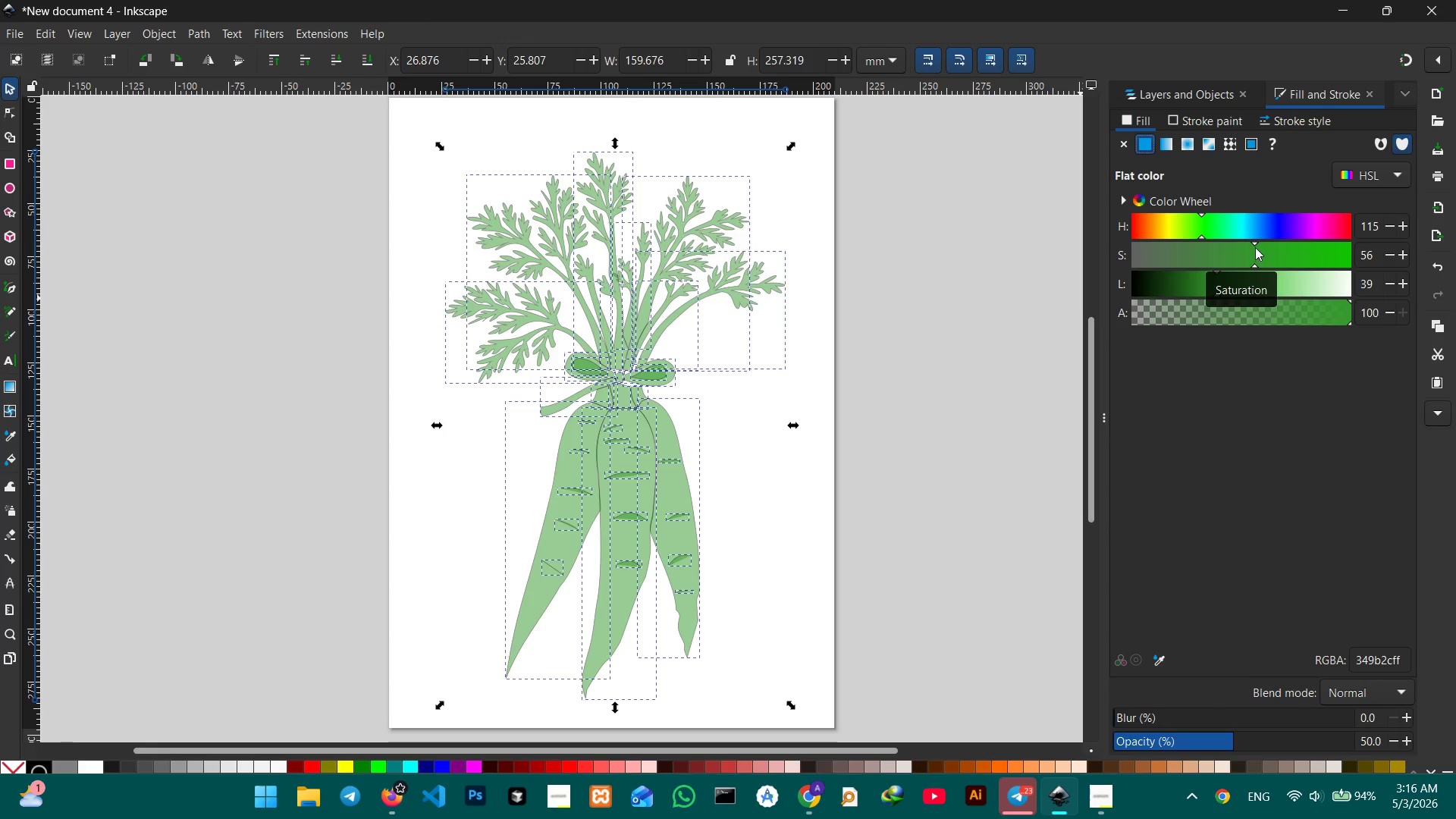 
left_click_drag(start_coordinate=[1255, 245], to_coordinate=[1287, 252])
 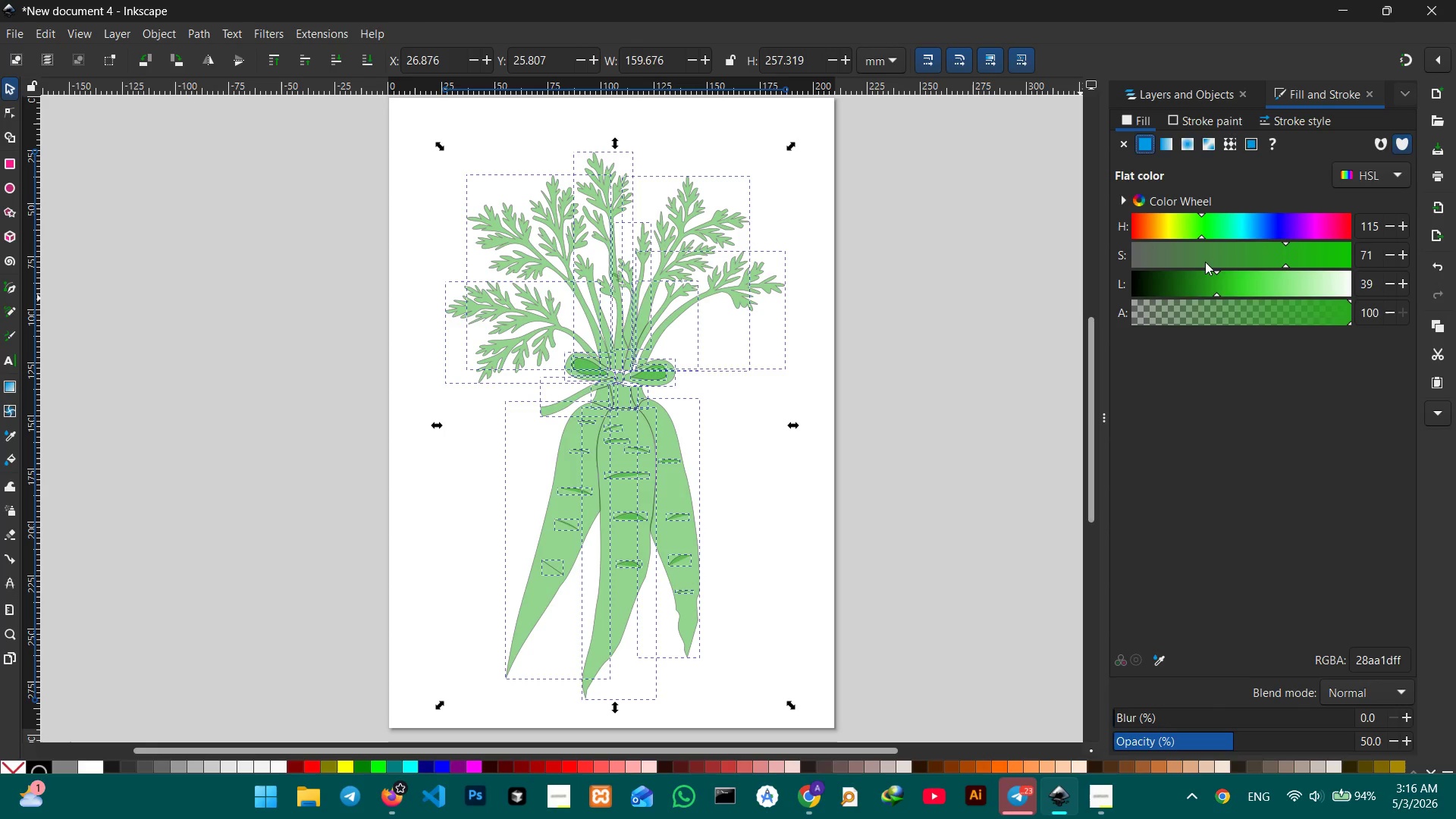 
left_click_drag(start_coordinate=[1215, 268], to_coordinate=[1201, 269])
 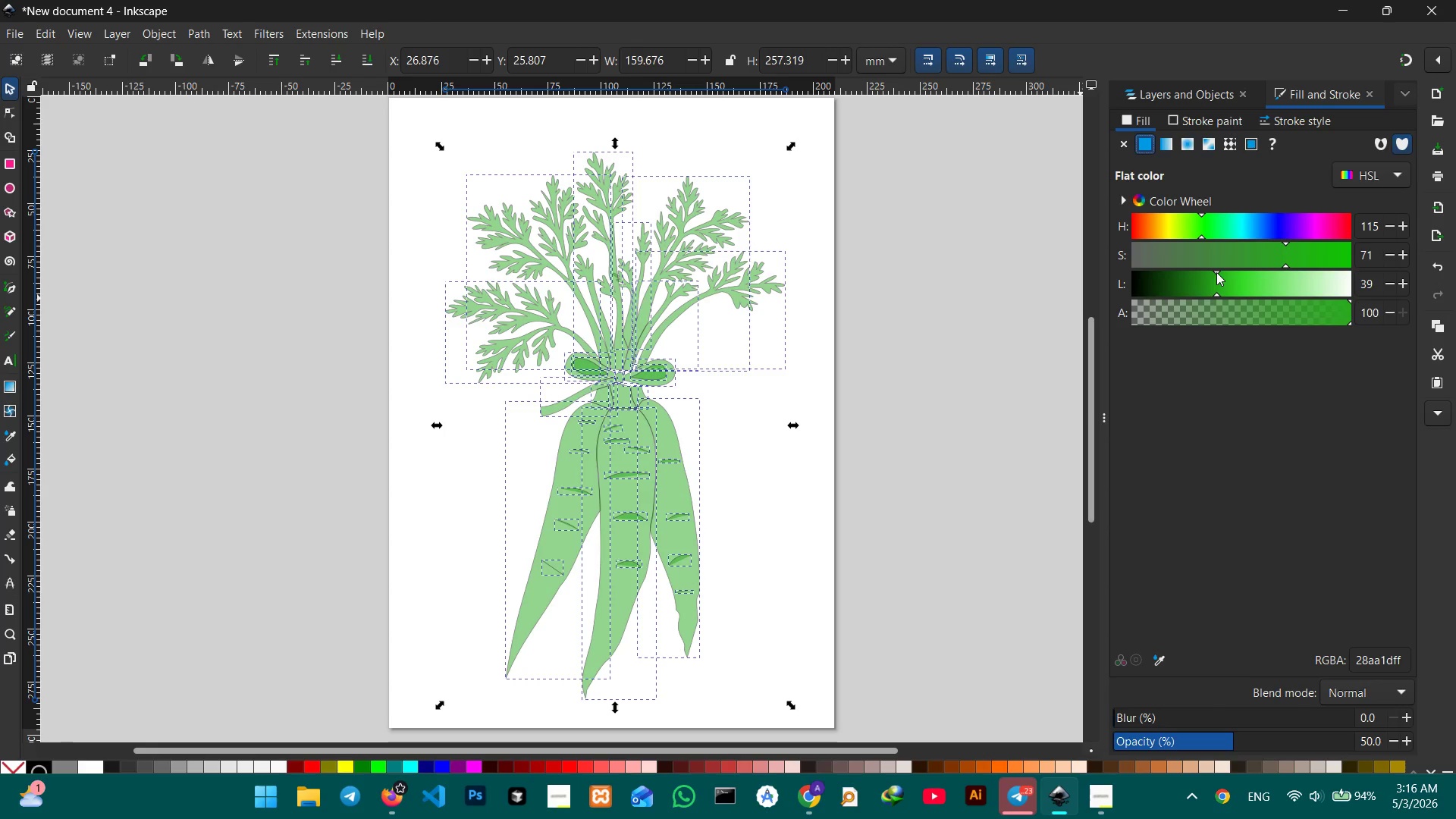 
left_click_drag(start_coordinate=[1216, 272], to_coordinate=[1196, 269])
 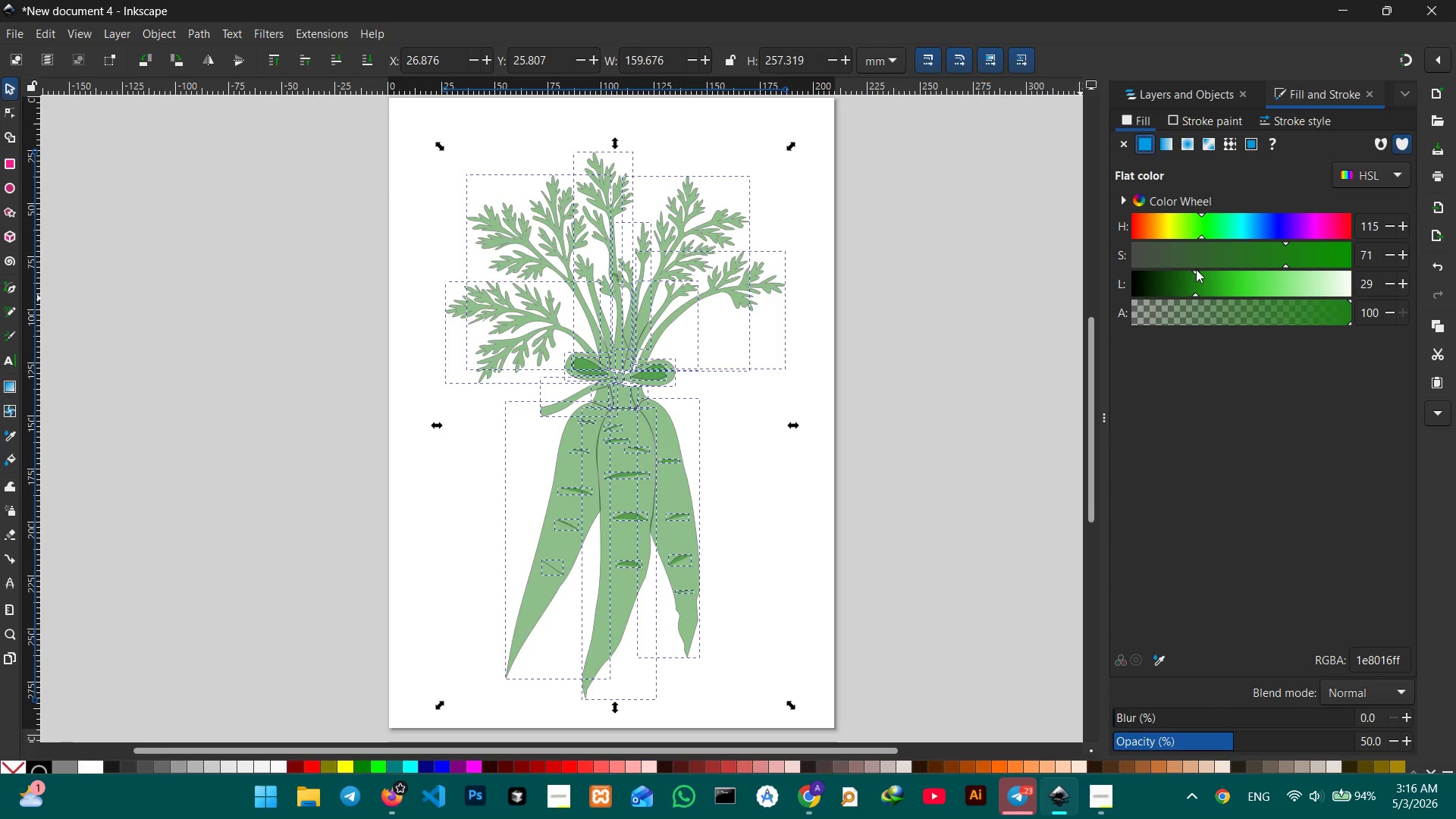 
left_click_drag(start_coordinate=[1196, 269], to_coordinate=[1175, 271])
 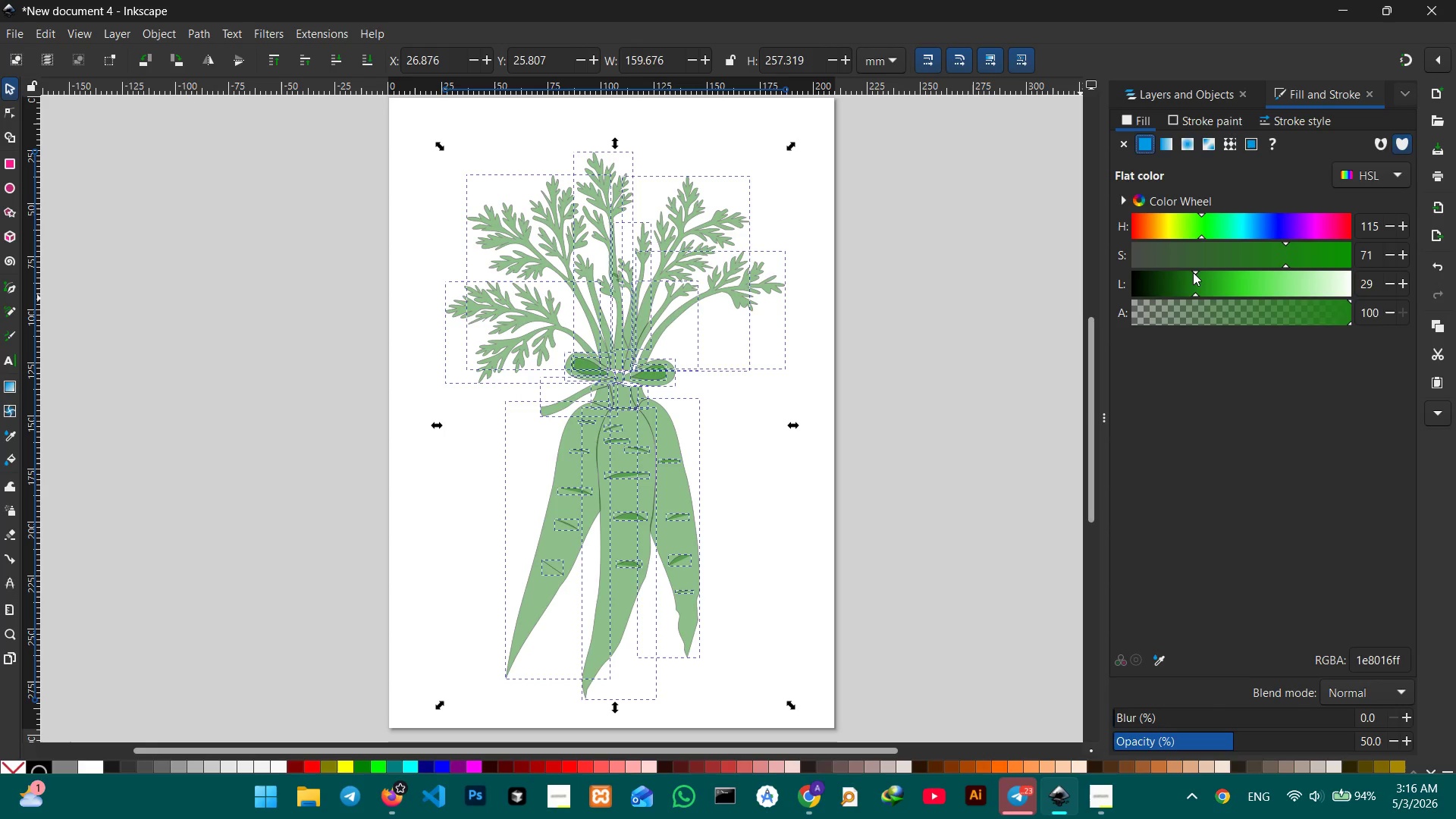 
left_click_drag(start_coordinate=[1193, 271], to_coordinate=[1181, 268])
 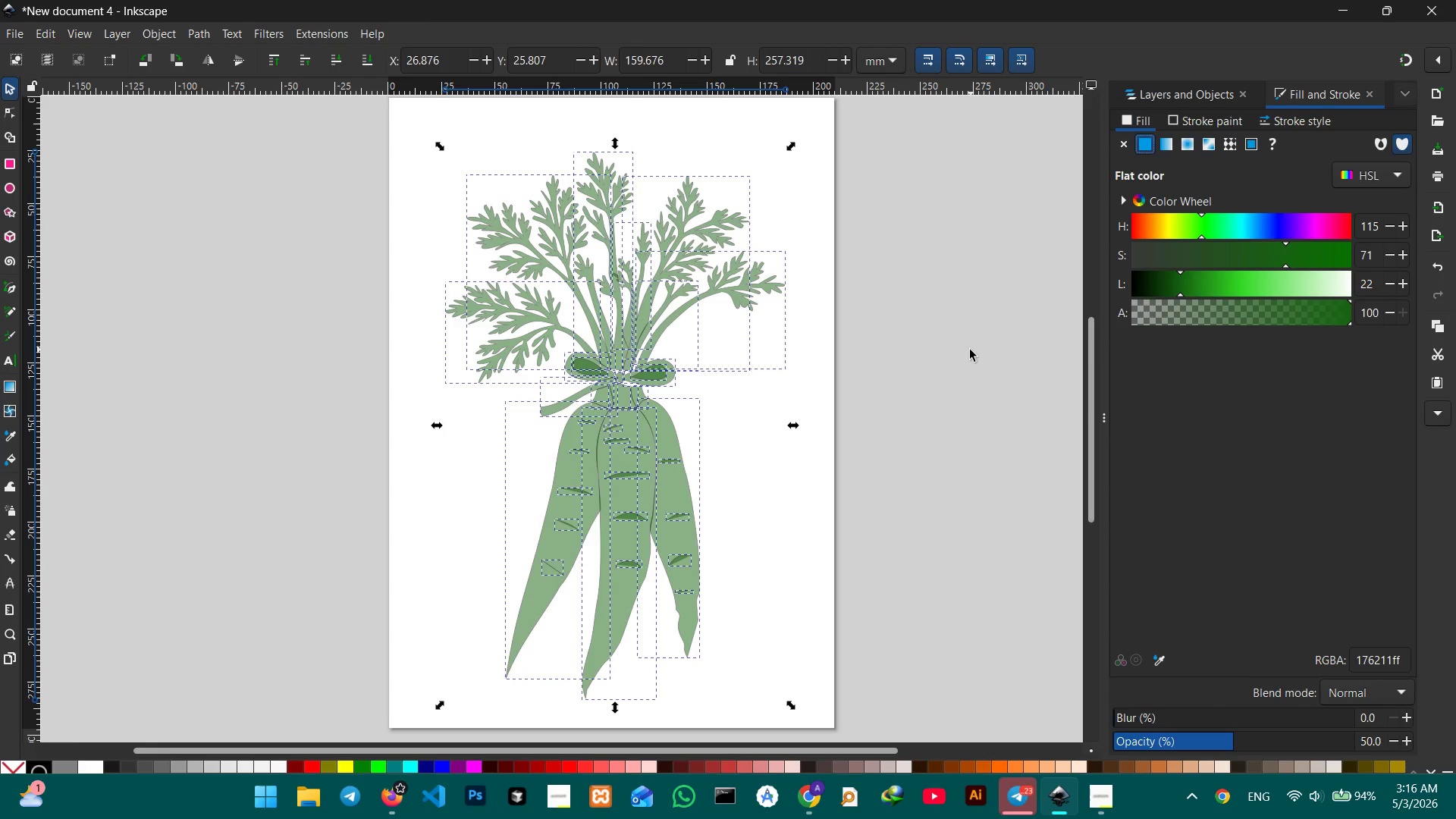 
left_click([970, 350])
 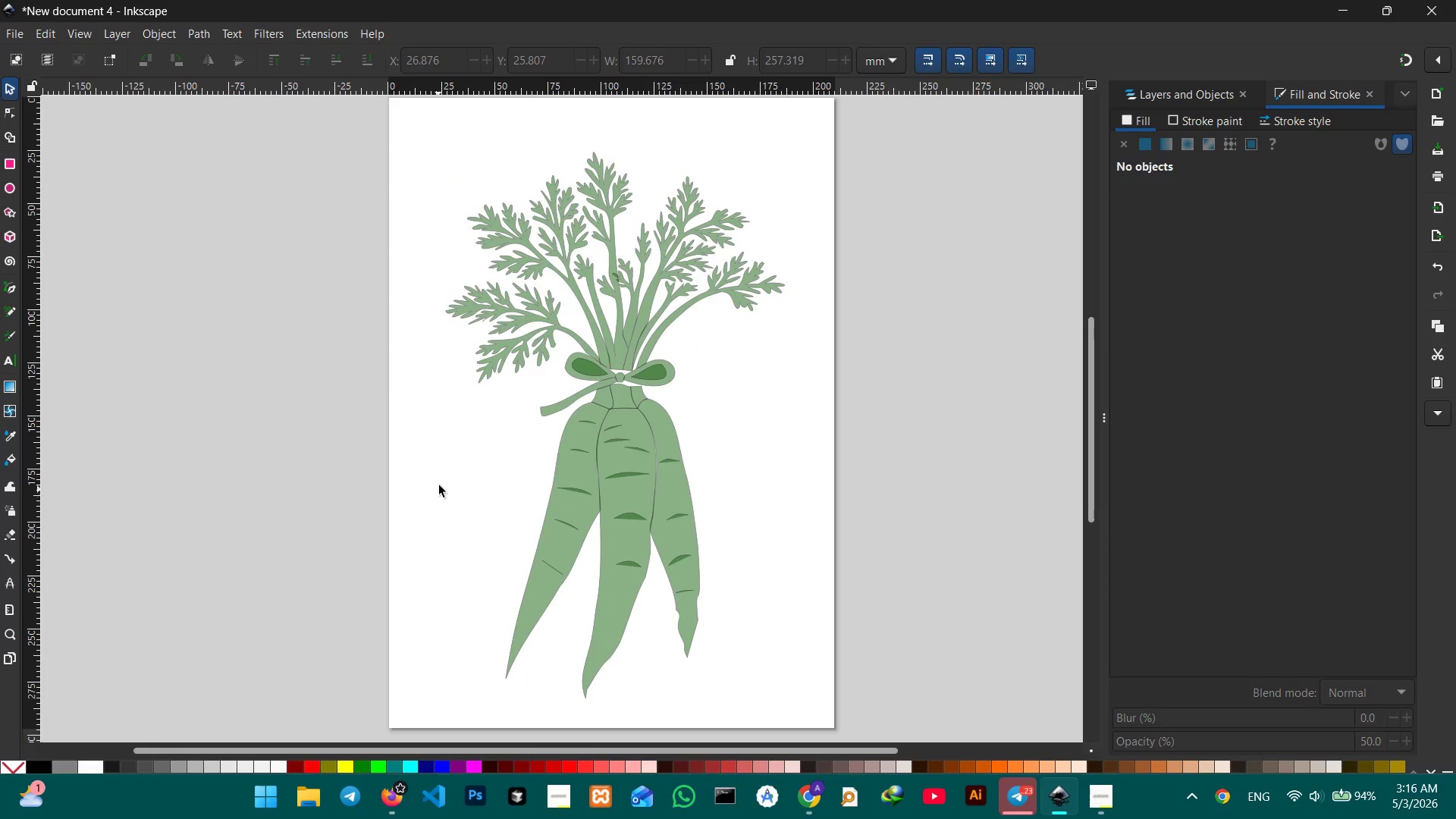 
left_click_drag(start_coordinate=[448, 450], to_coordinate=[760, 658])
 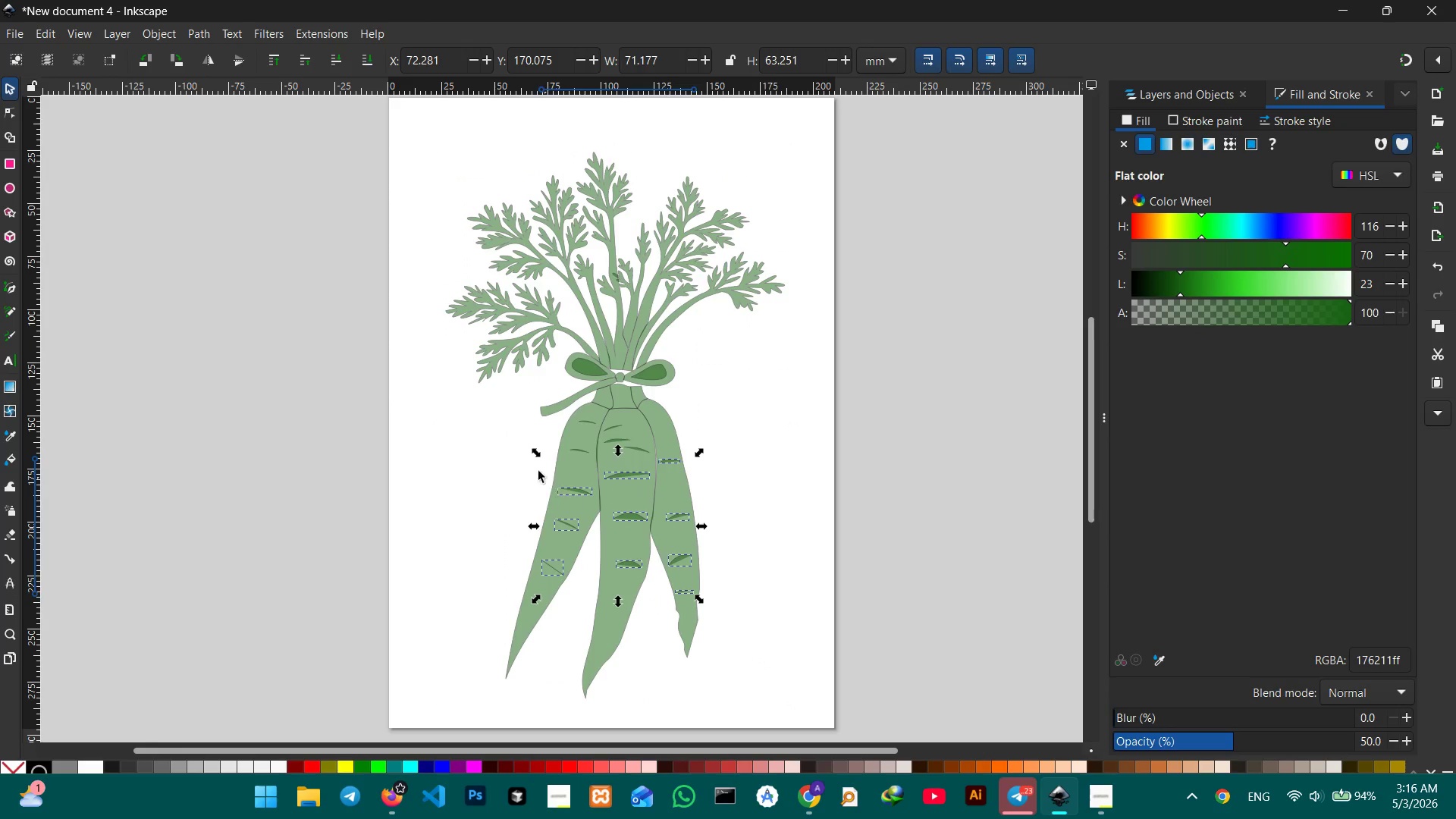 
left_click([504, 431])
 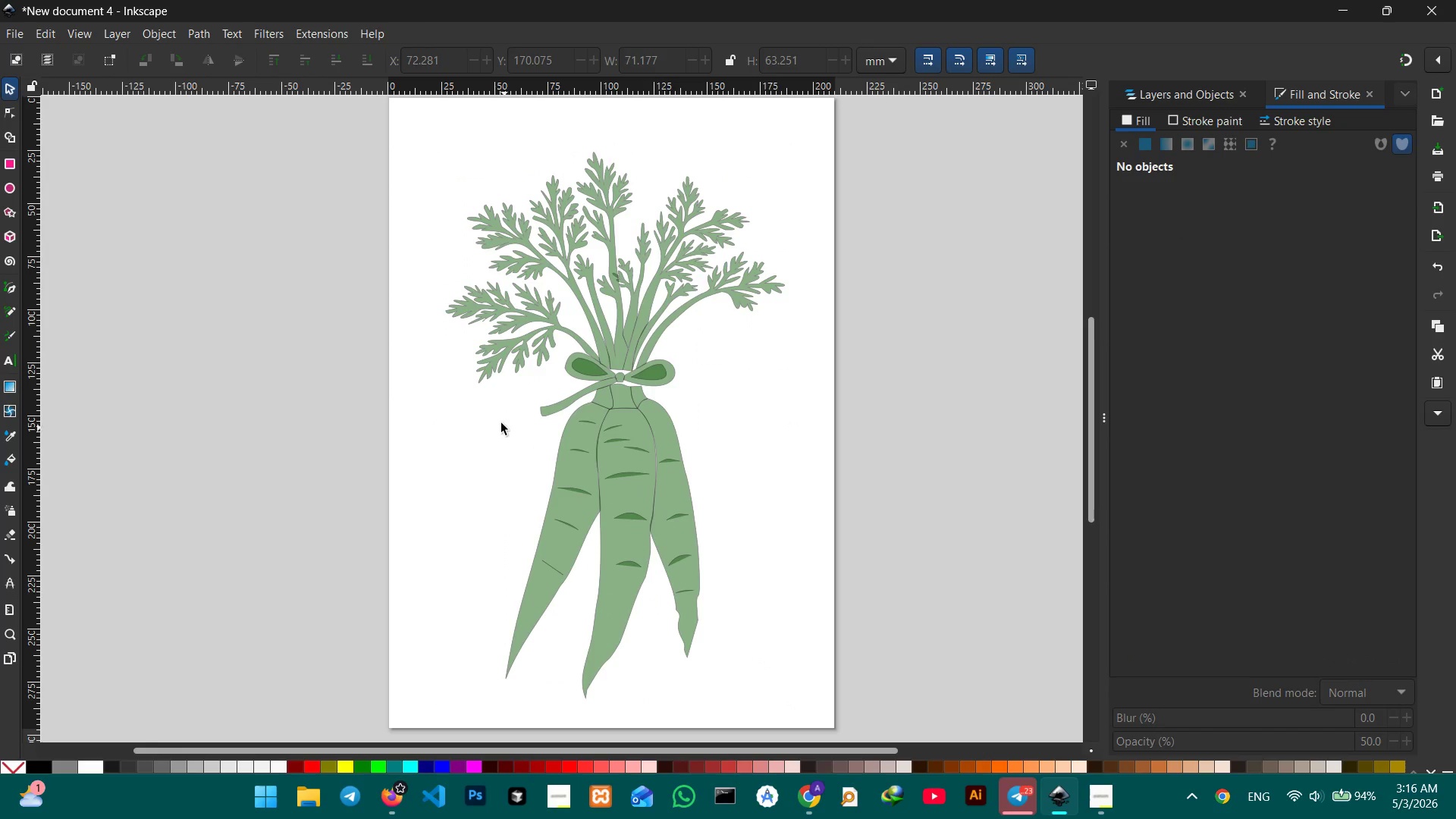 
left_click_drag(start_coordinate=[497, 416], to_coordinate=[799, 704])
 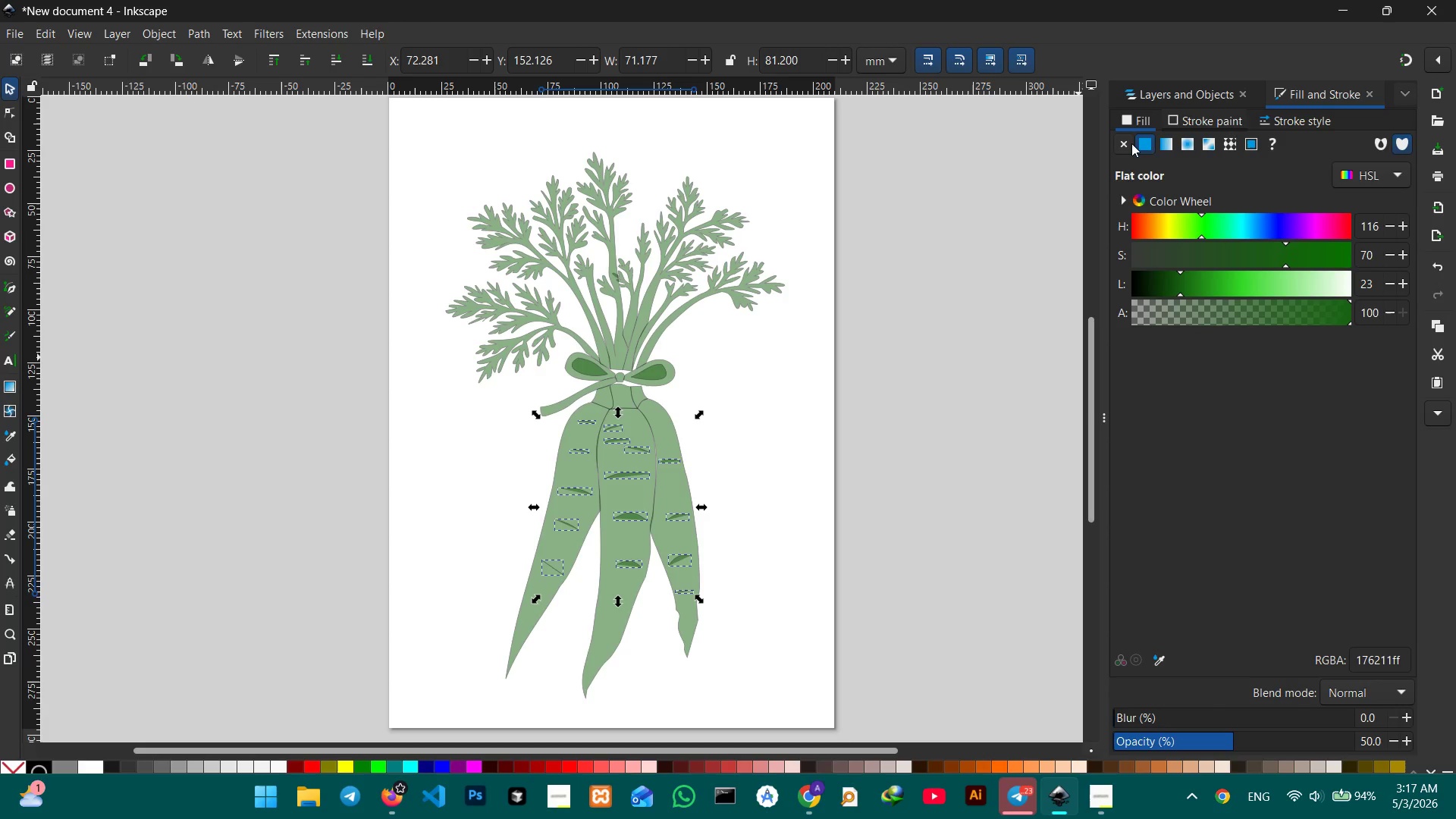 
wait(5.44)
 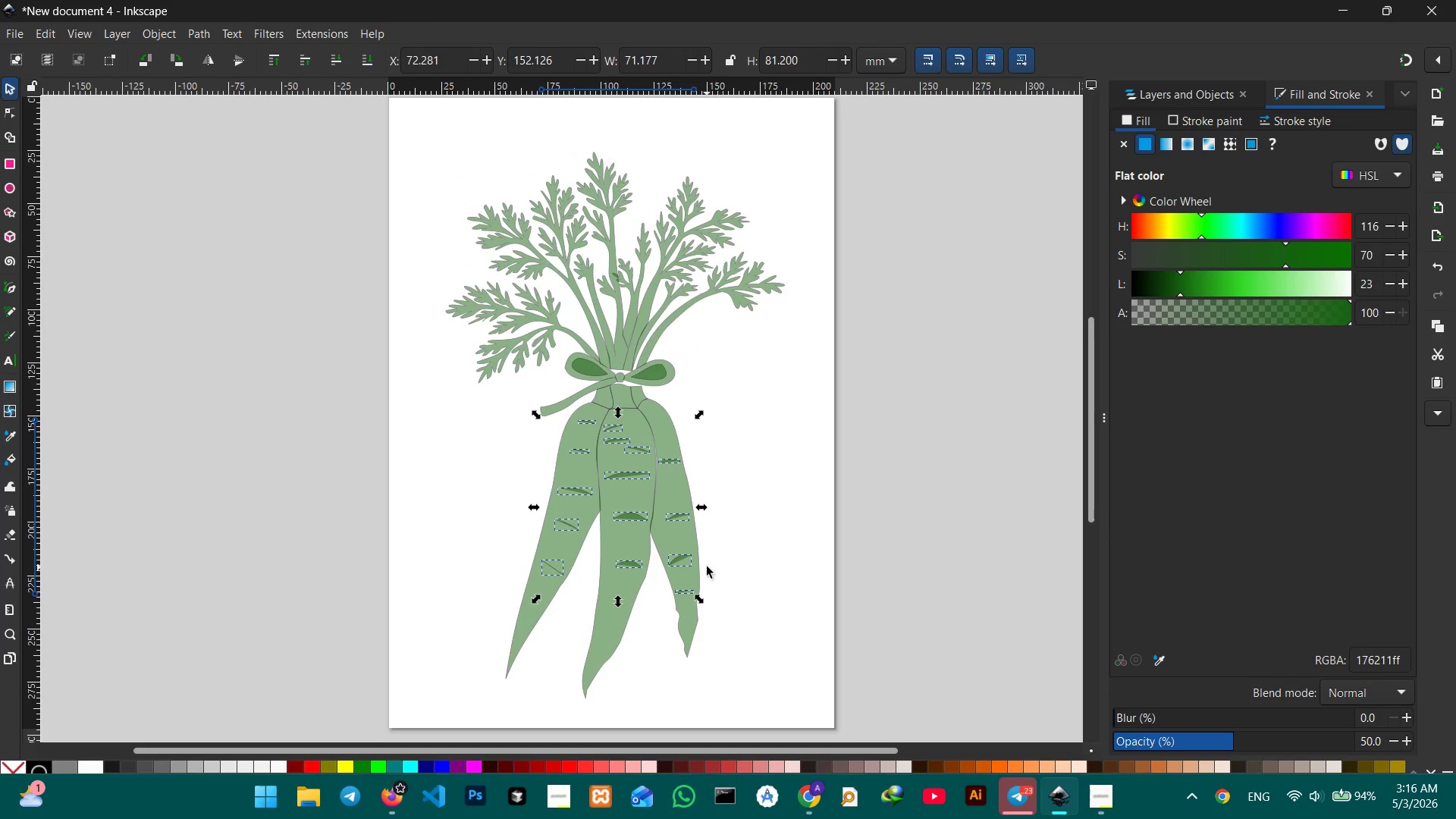 
left_click([1127, 145])
 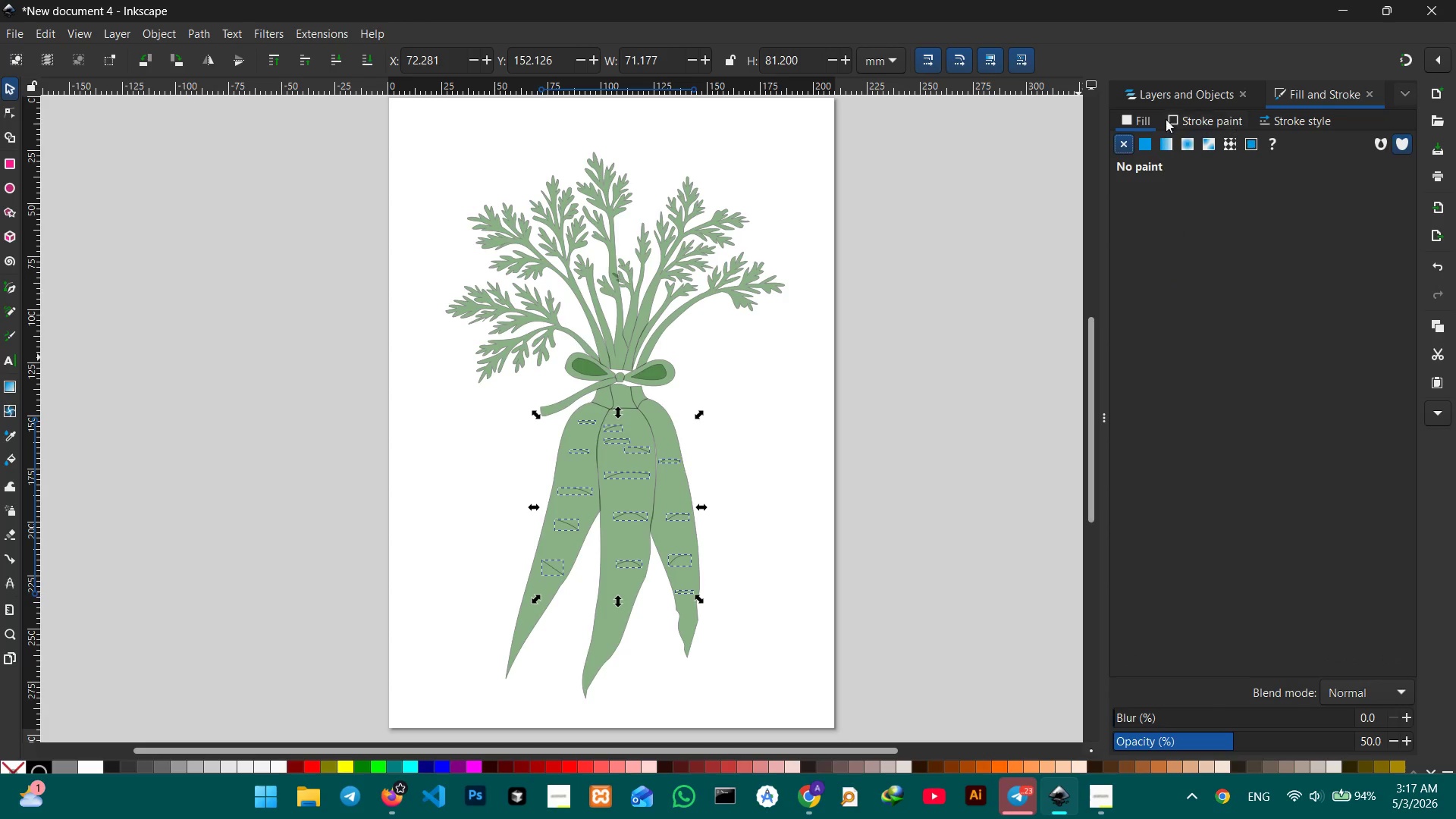 
left_click([1174, 118])
 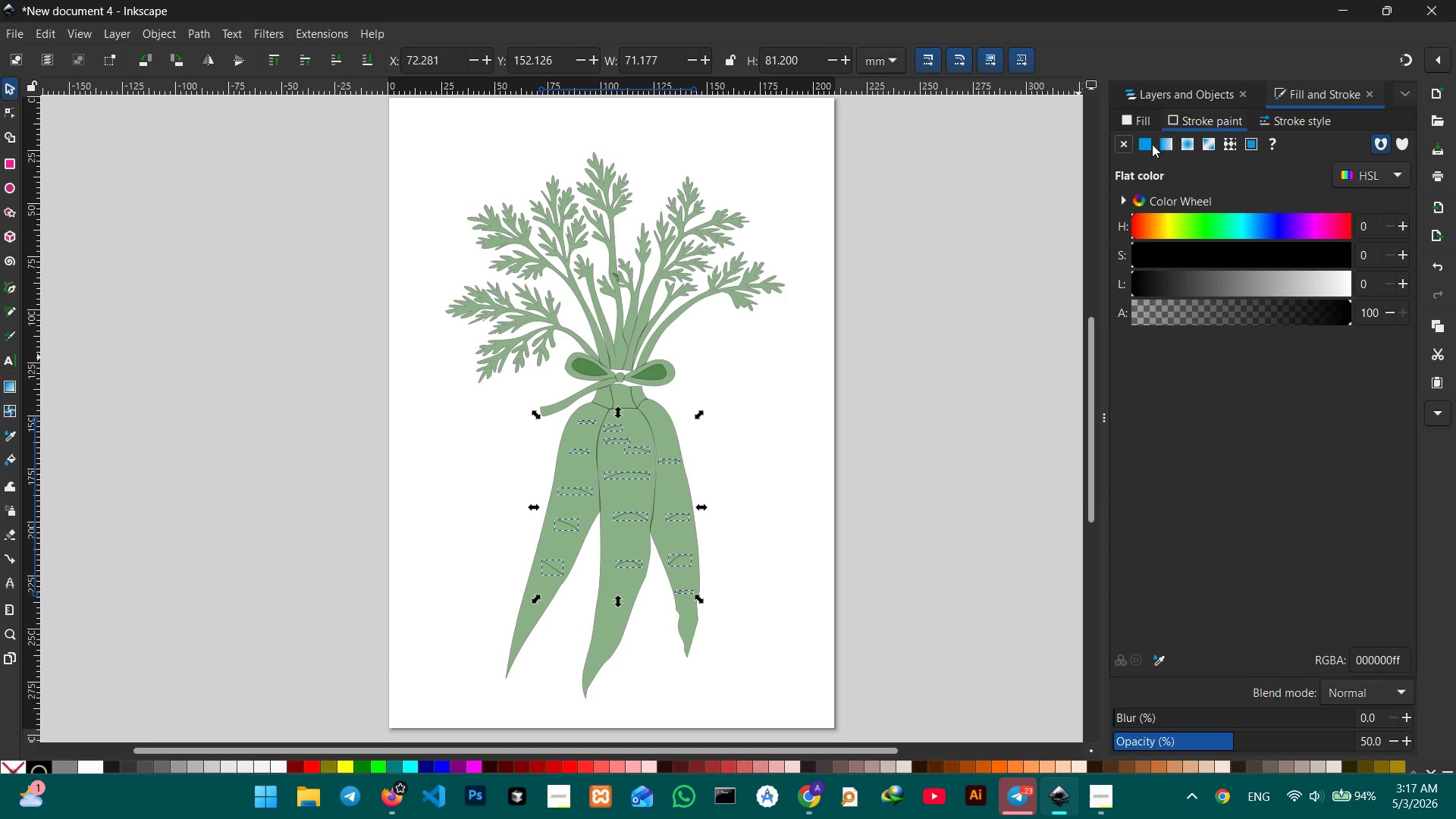 
left_click([1148, 143])
 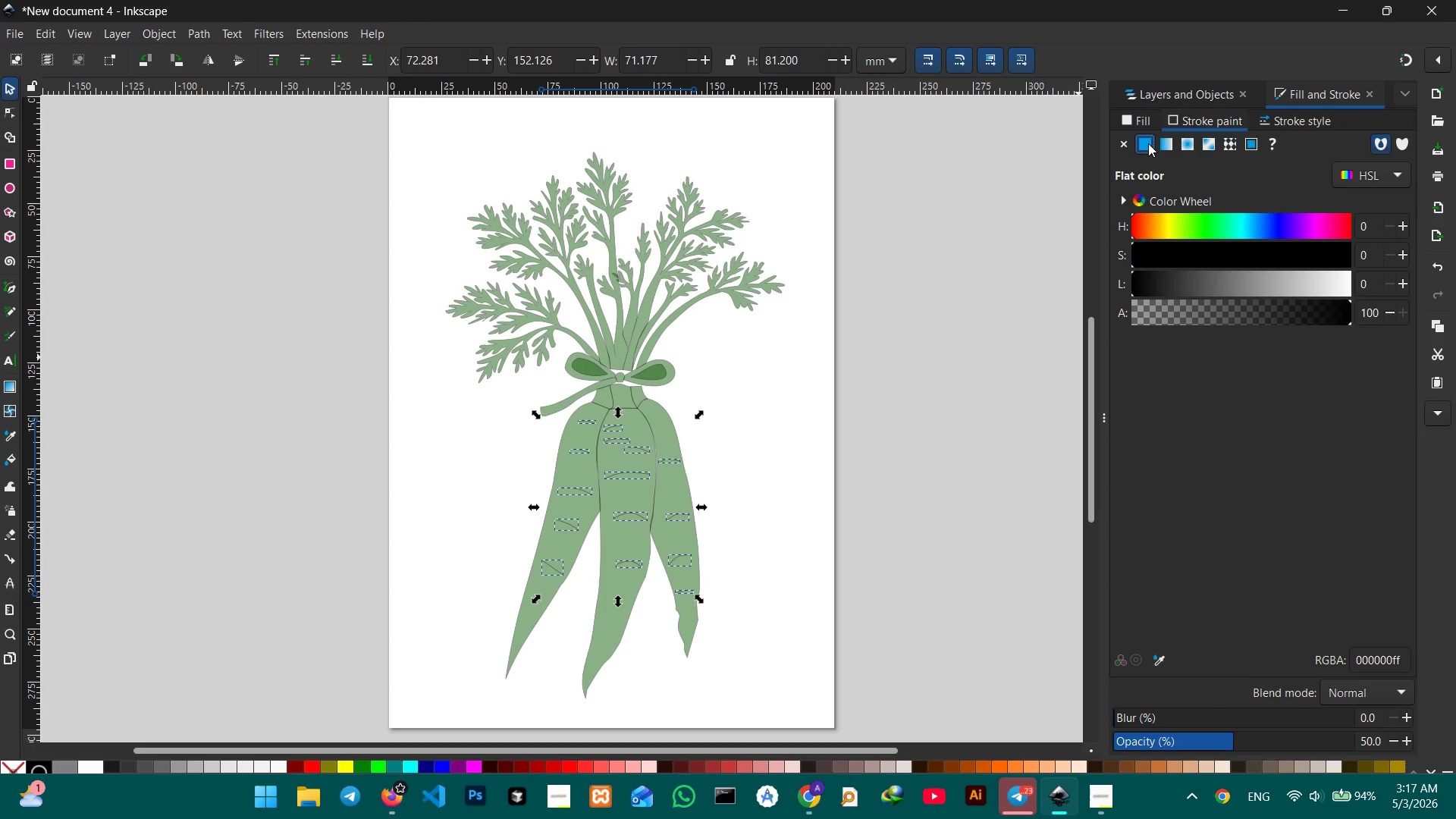 
wait(9.39)
 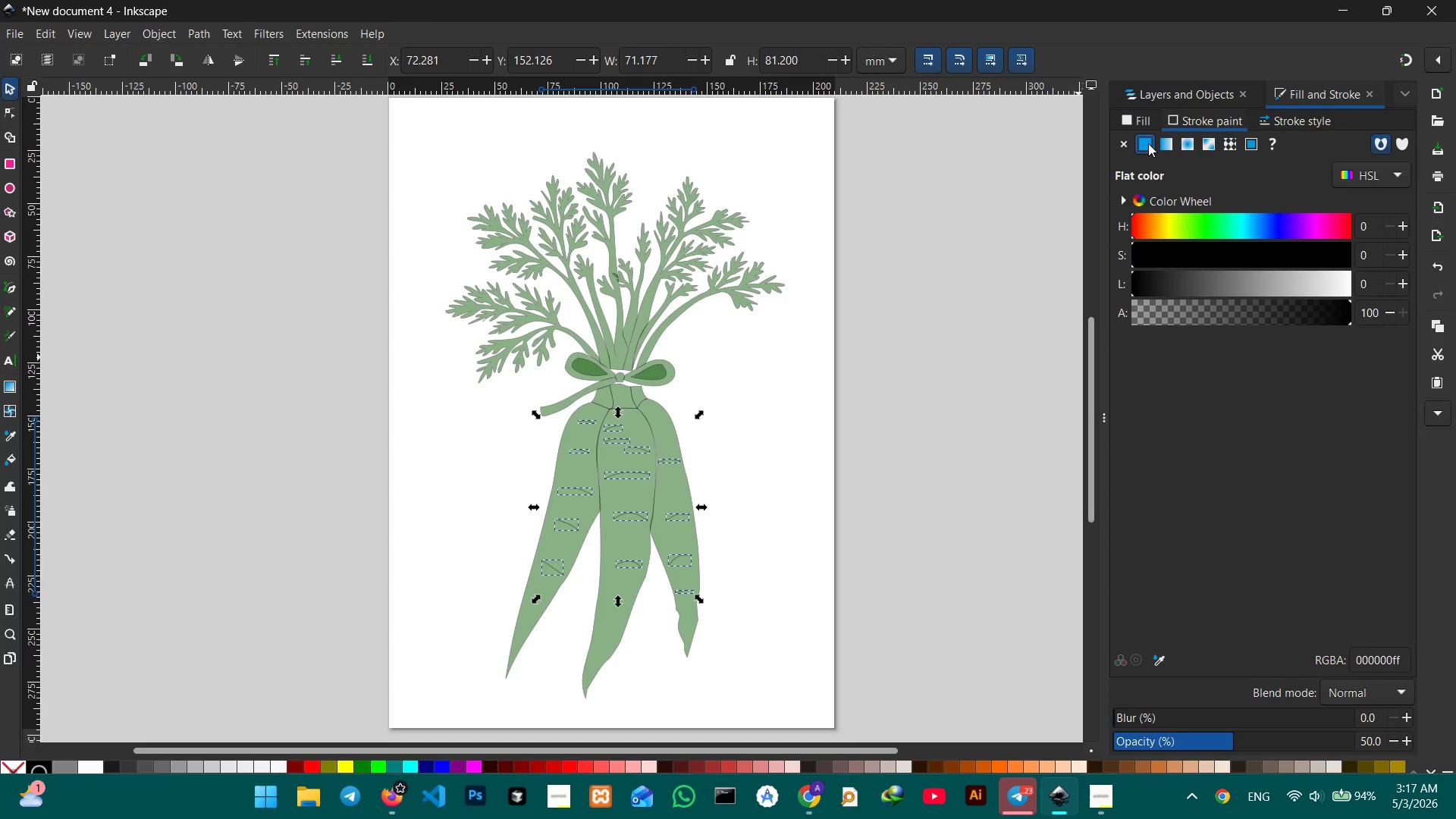 
left_click([984, 767])
 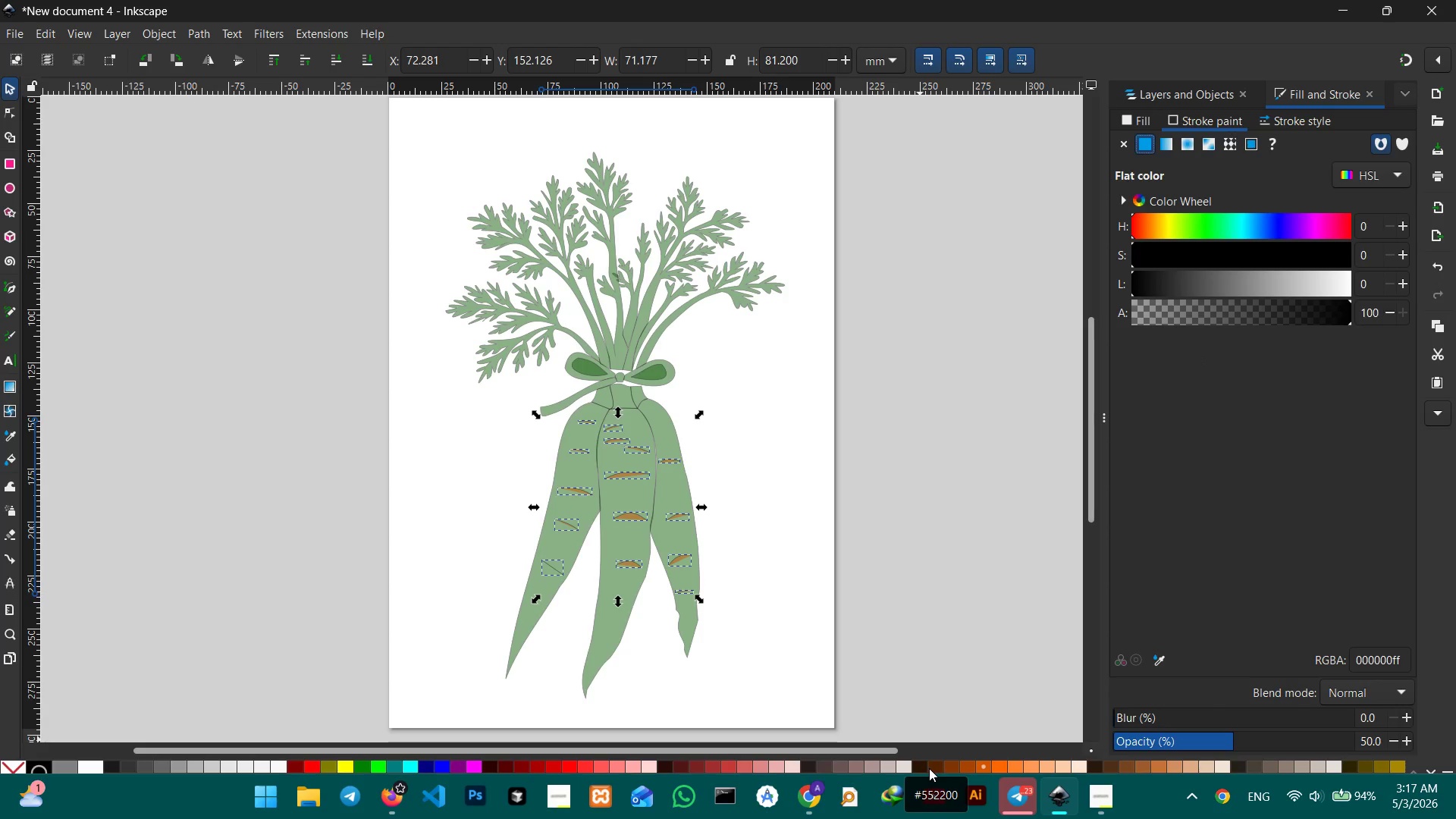 
left_click([933, 768])
 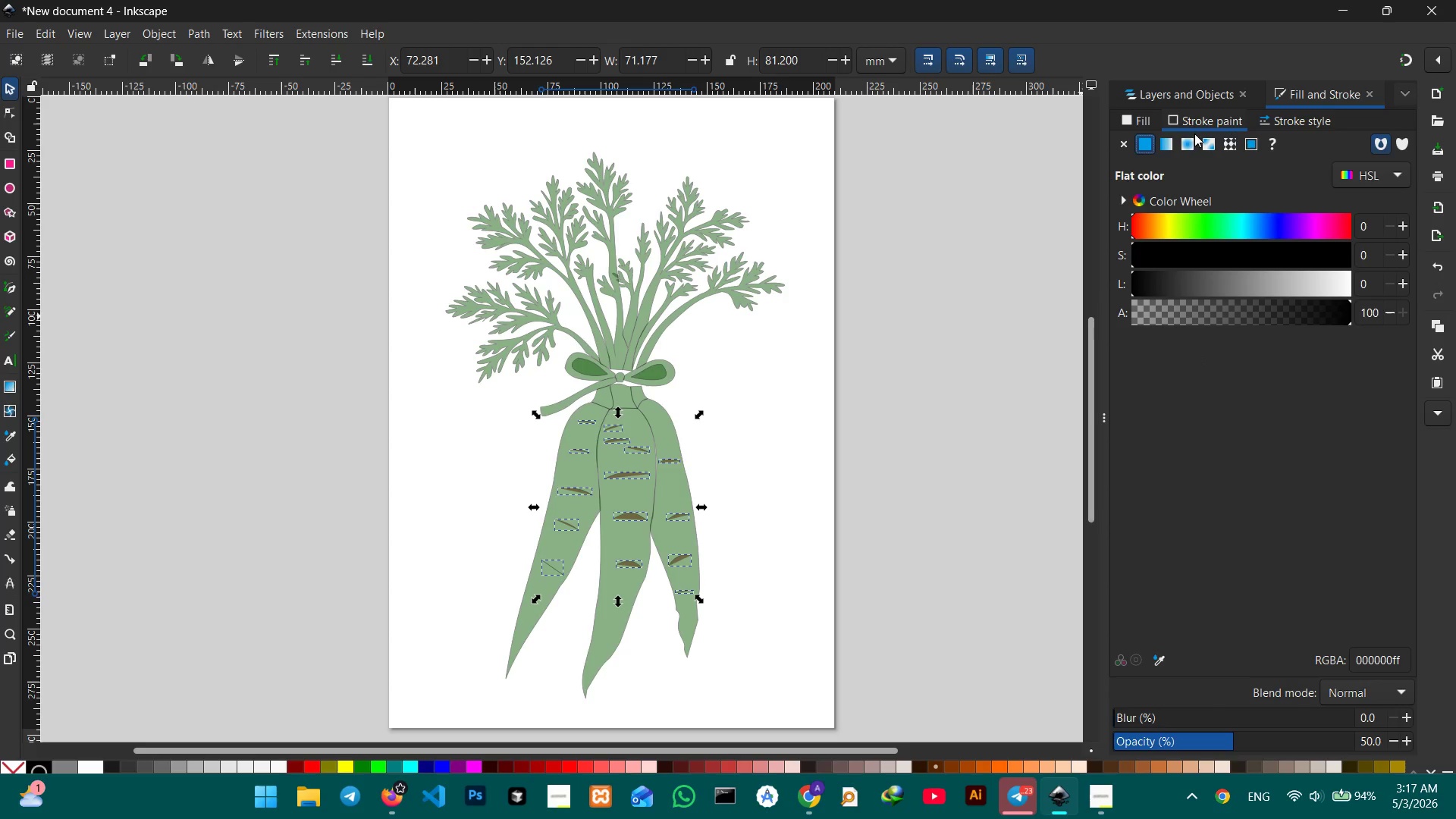 
left_click([1170, 118])
 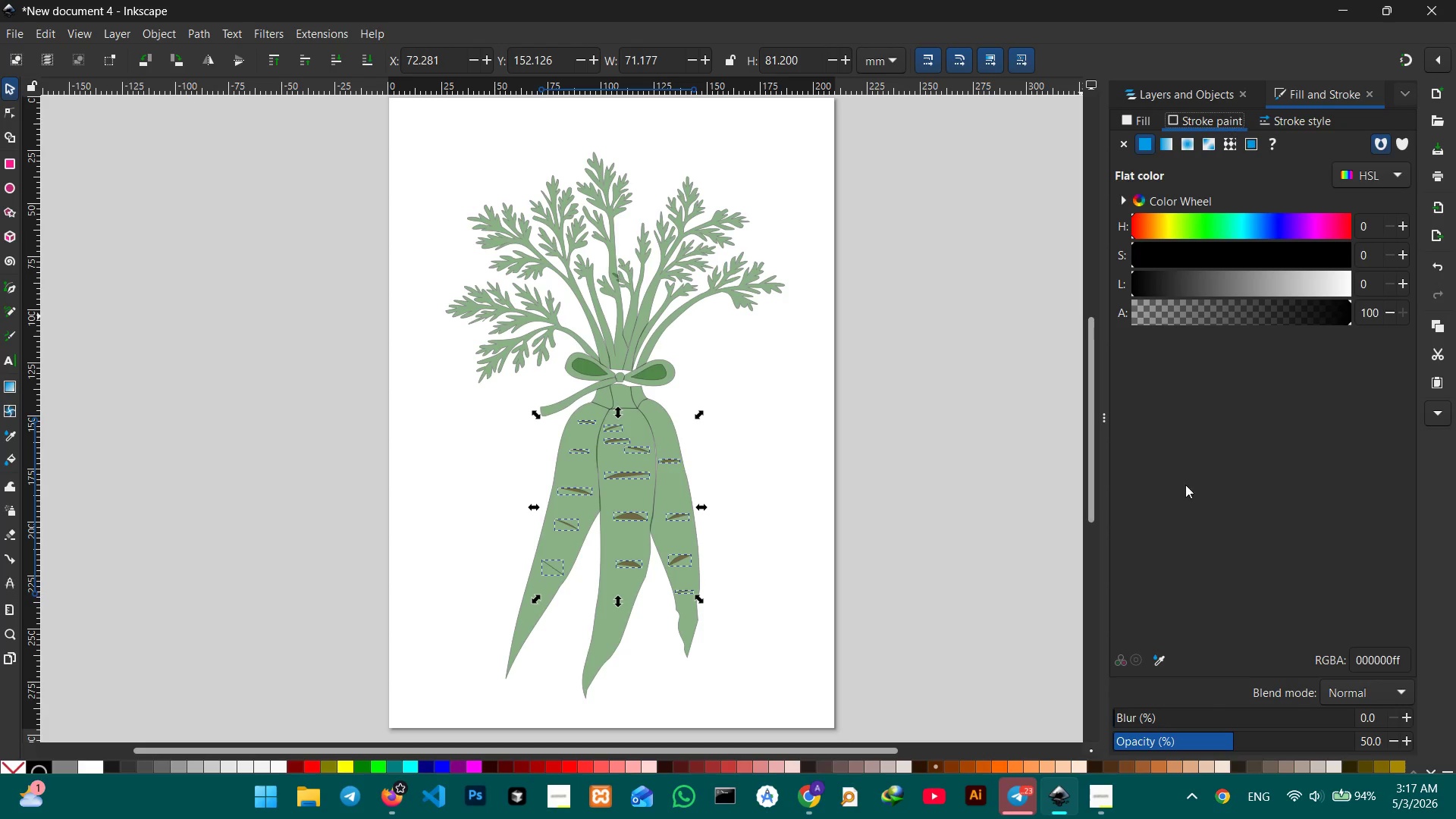 
left_click([1156, 664])
 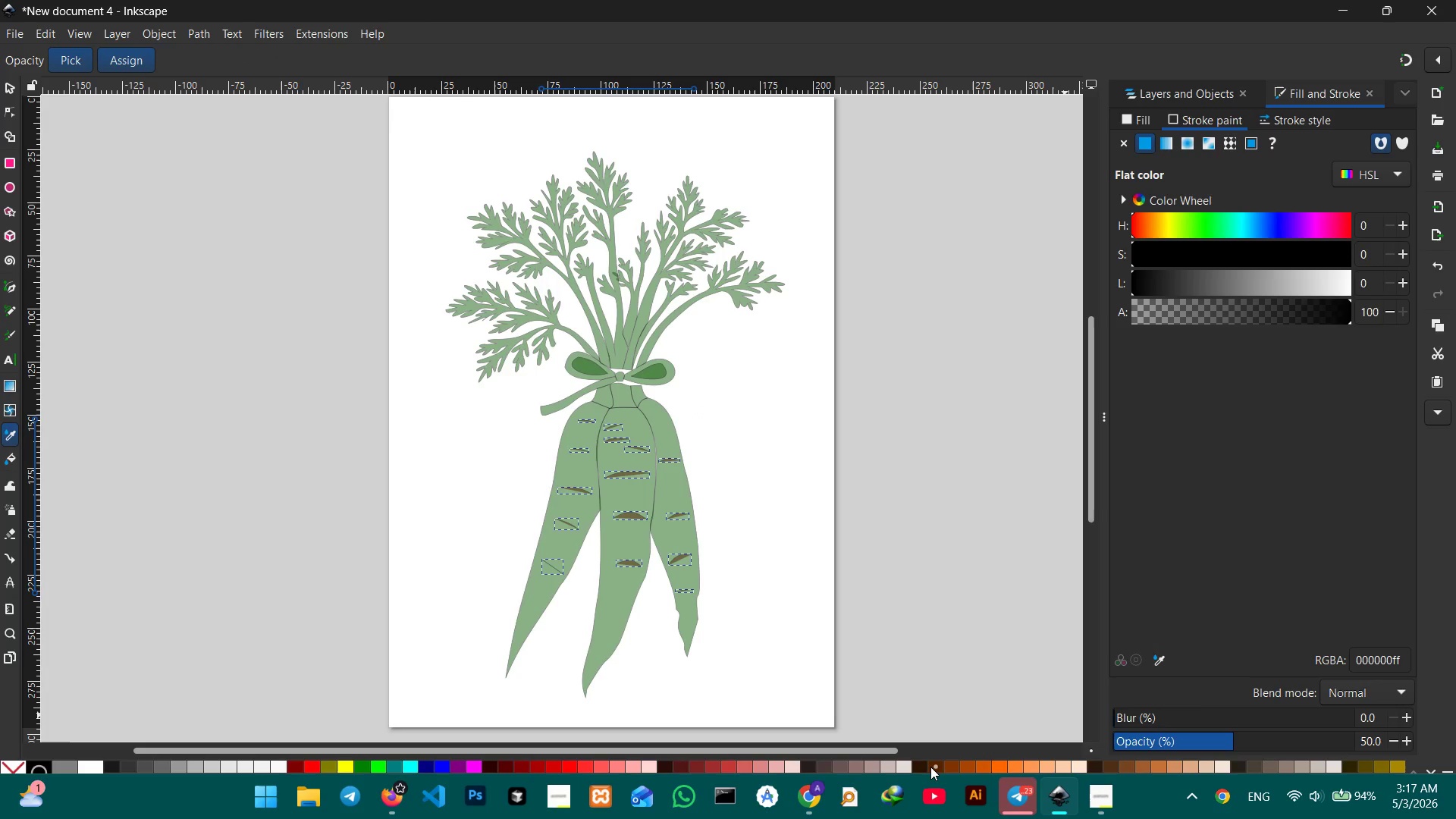 
left_click([930, 767])
 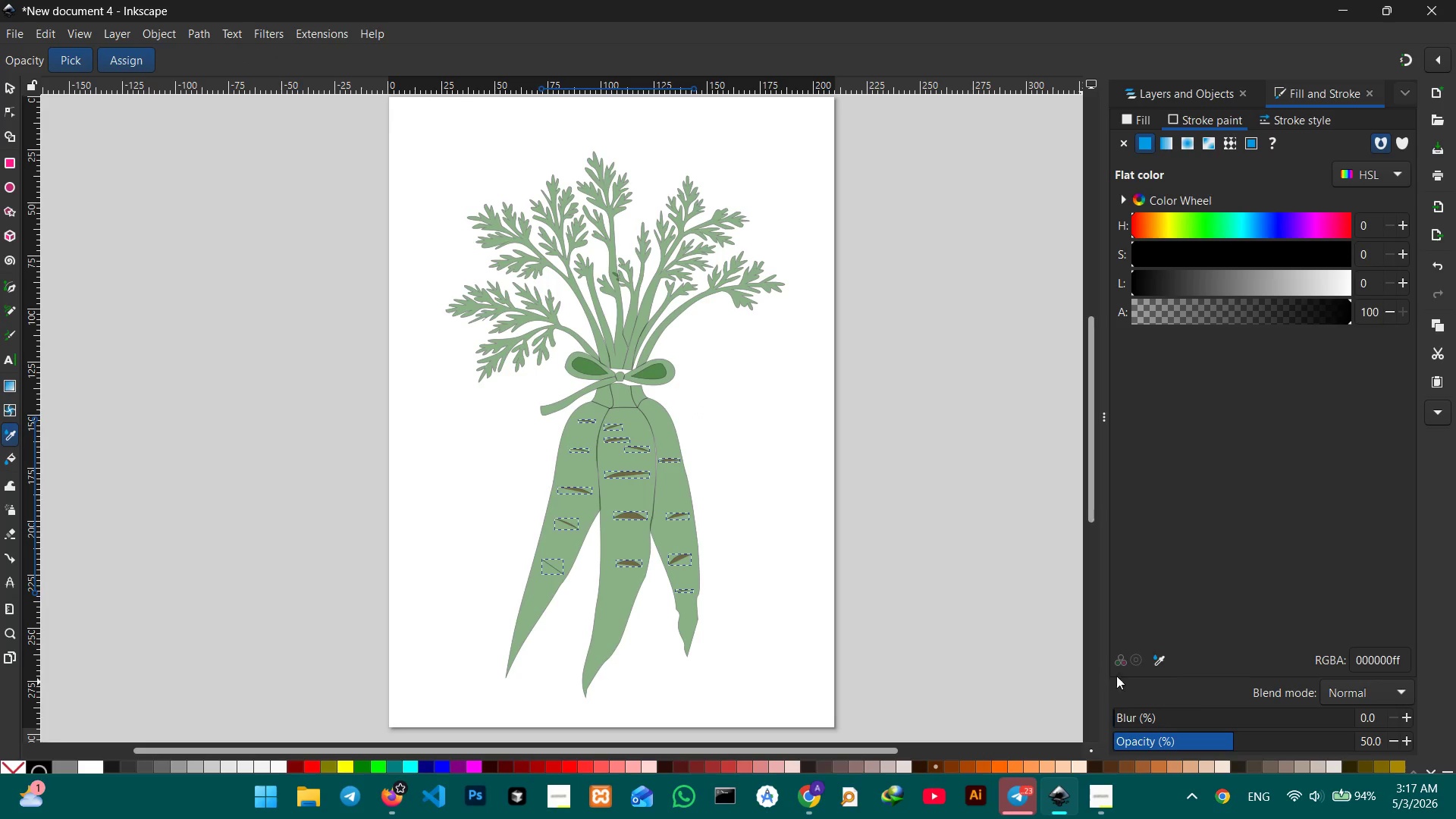 
left_click([1157, 657])
 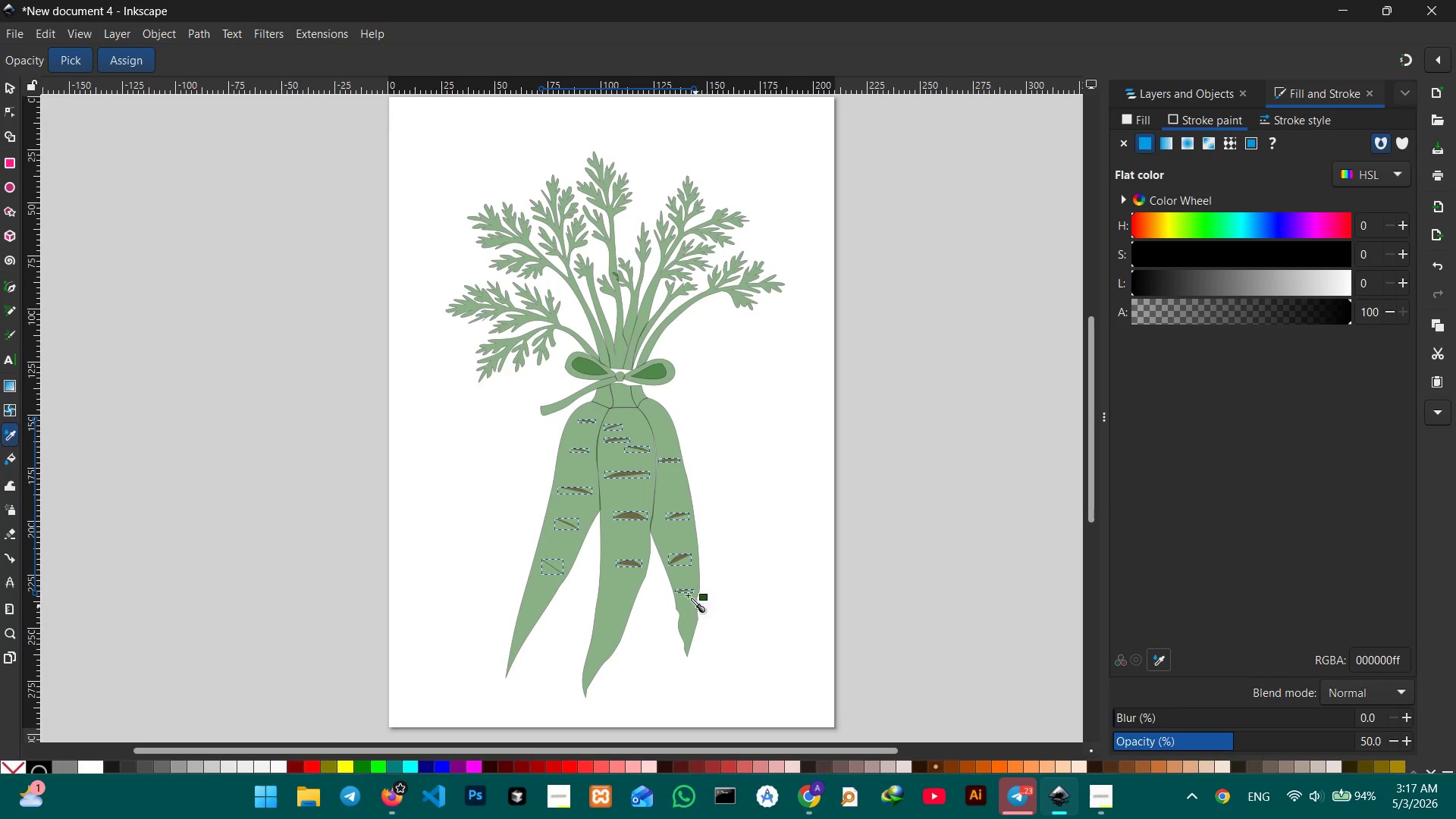 
left_click([626, 516])
 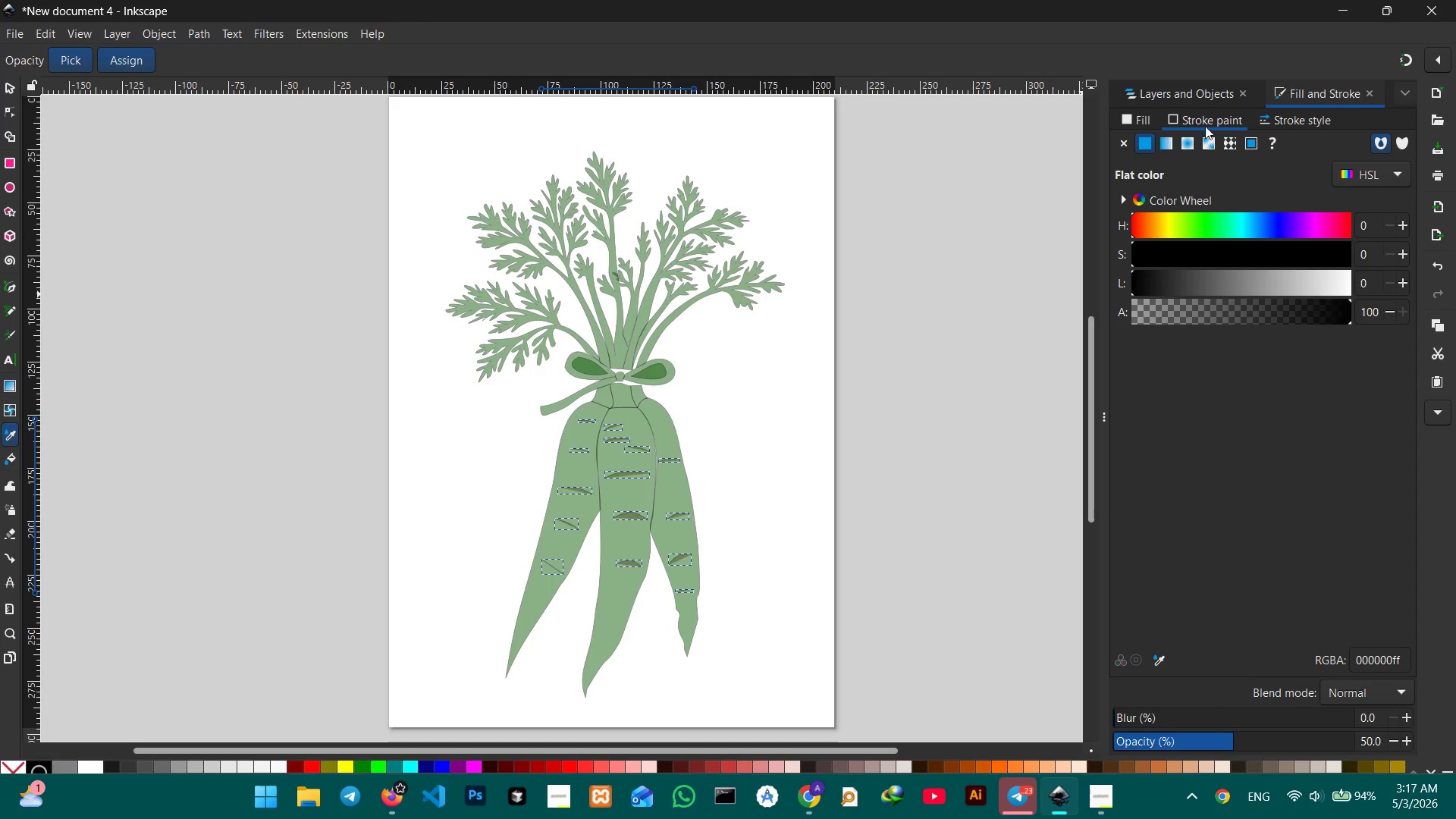 
left_click([1136, 121])
 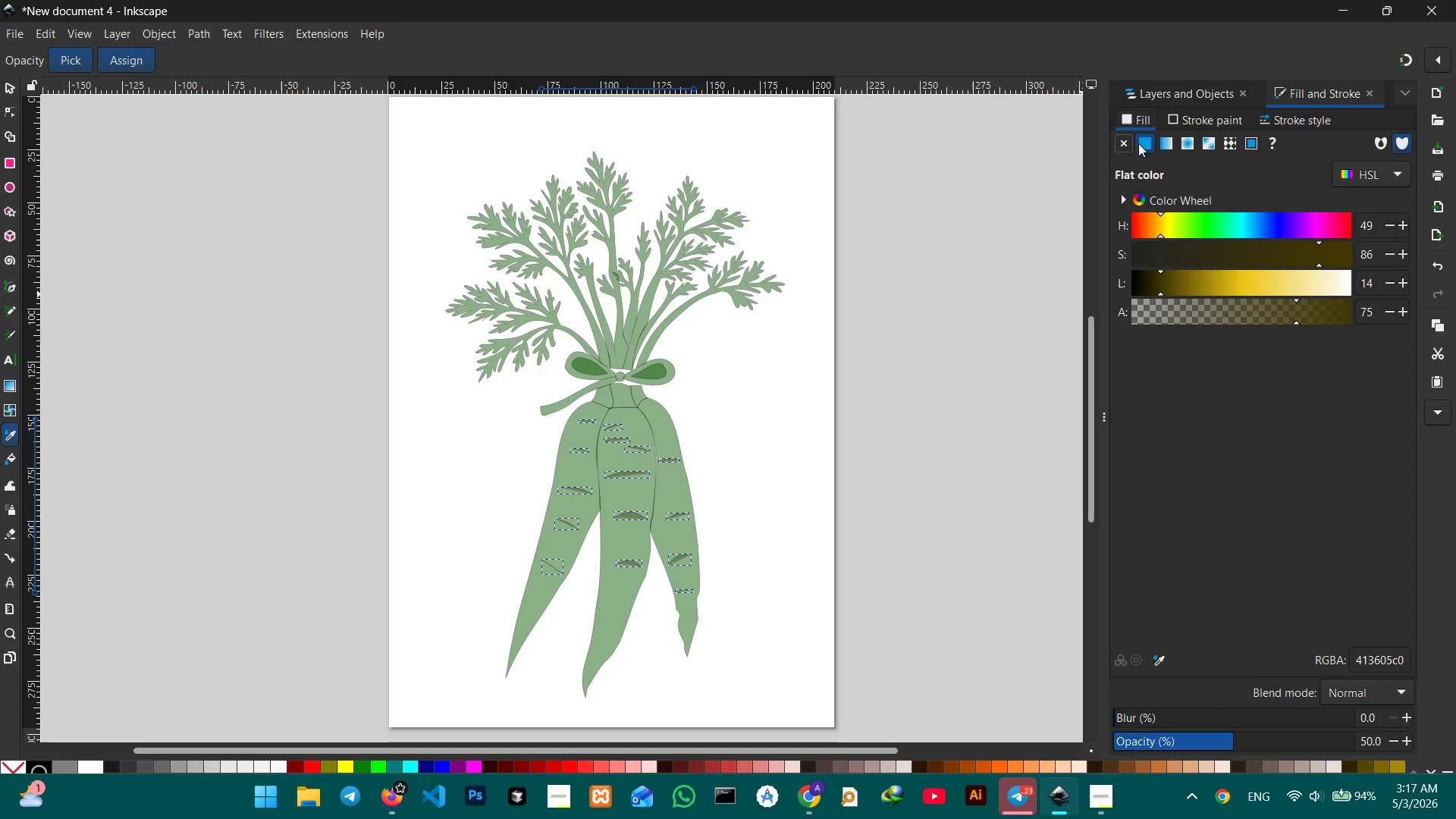 
left_click([1127, 144])
 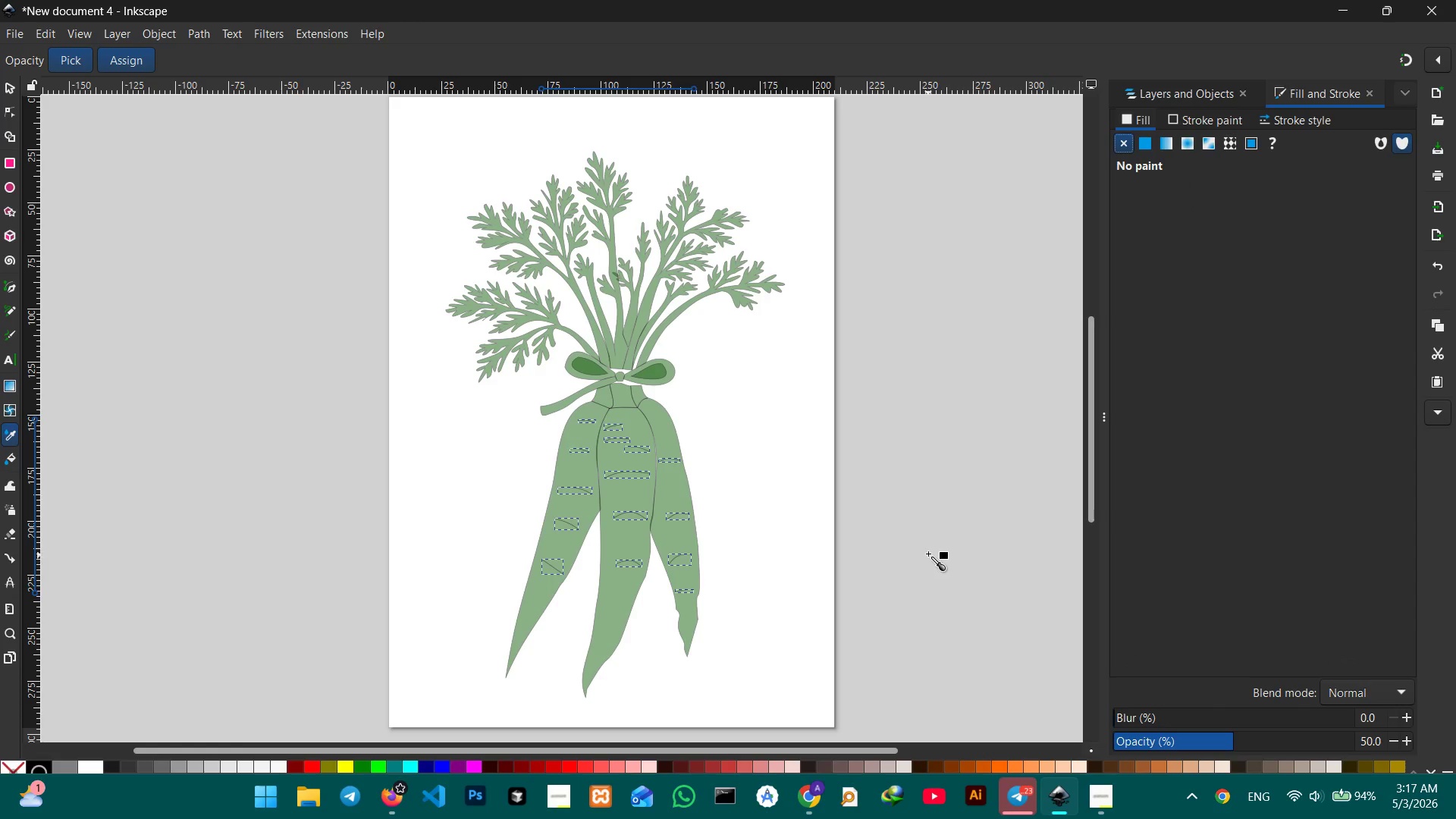 
scroll: coordinate [919, 482], scroll_direction: down, amount: 2.0
 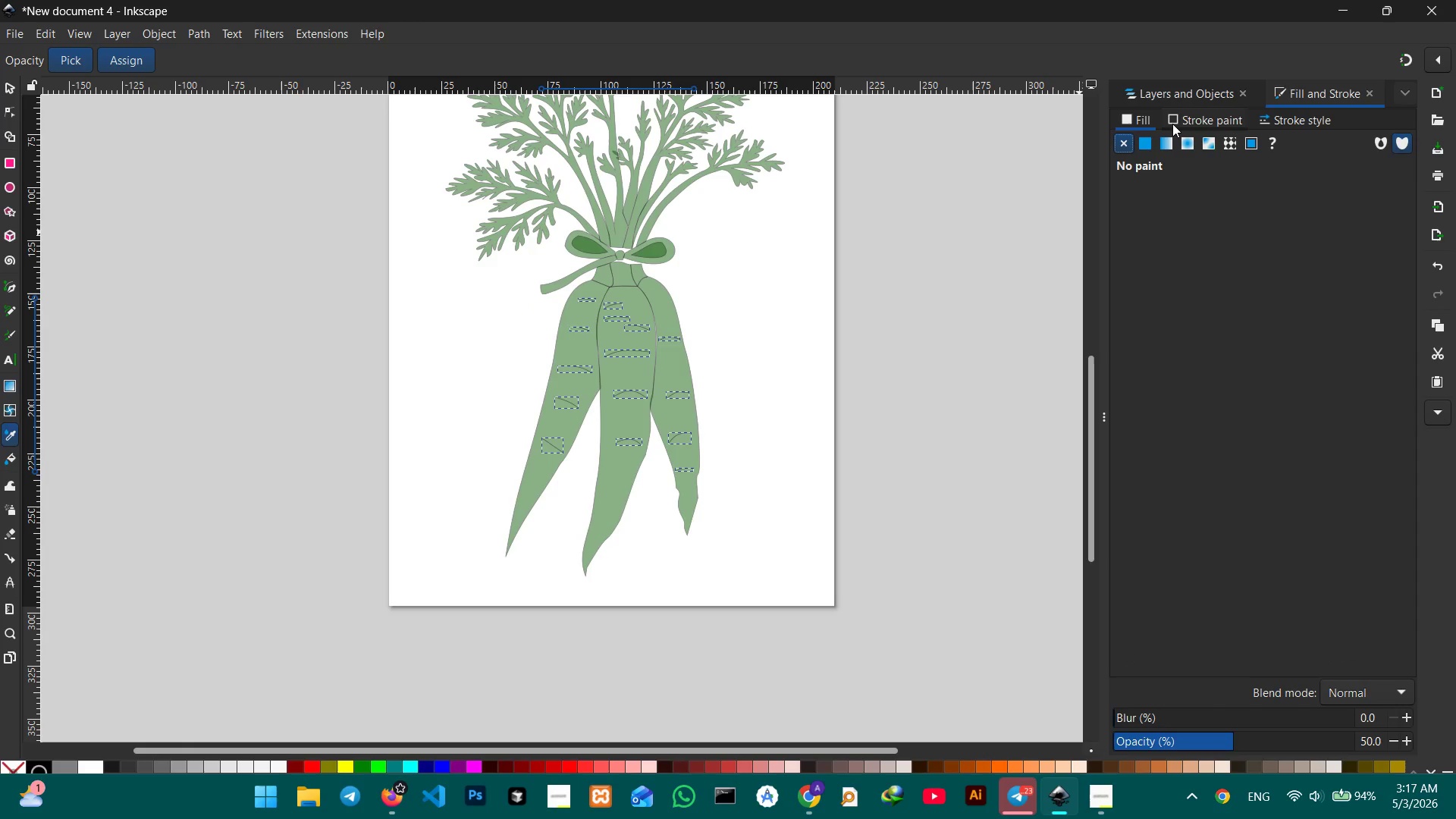 
left_click([1172, 124])
 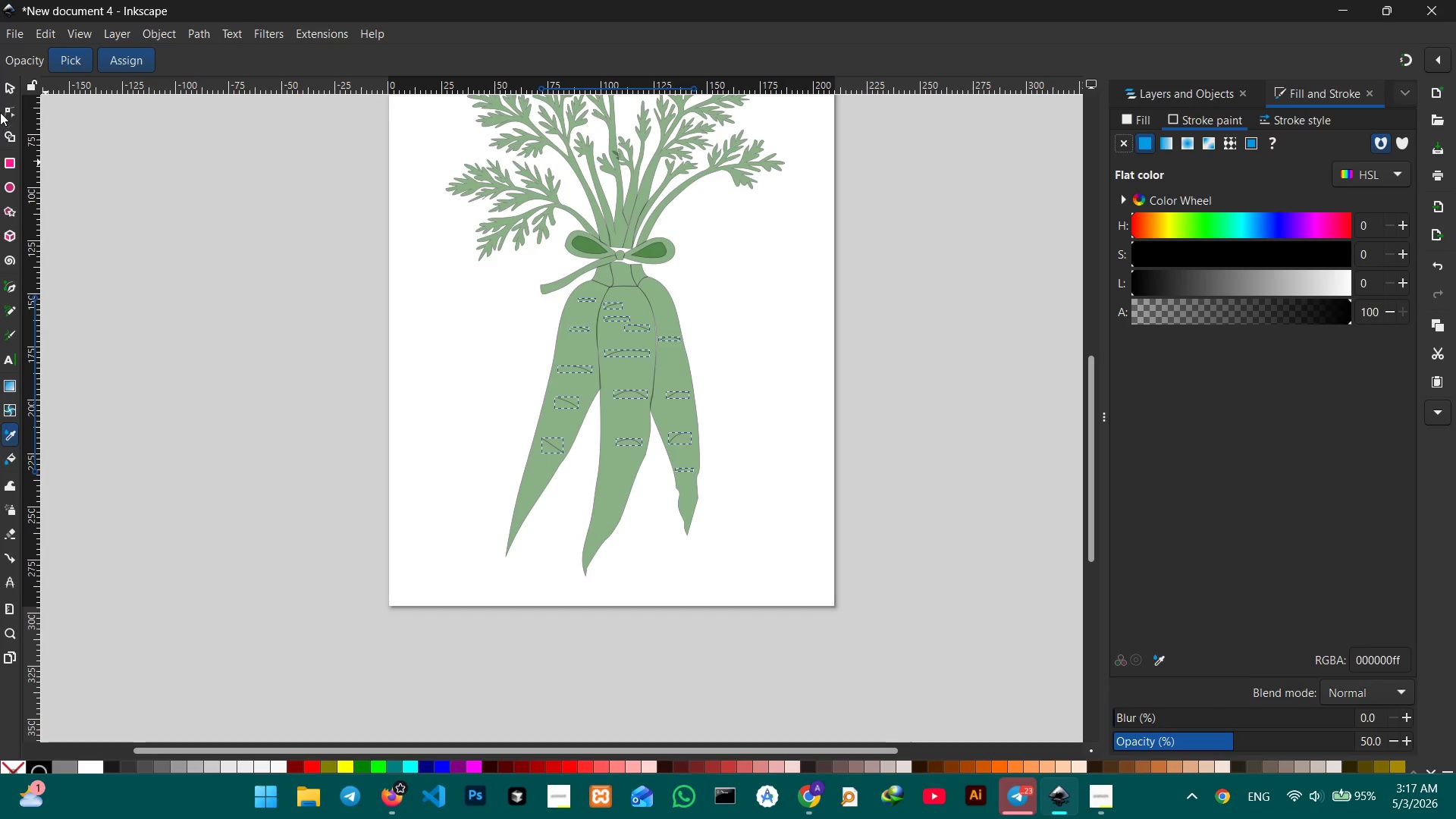 
left_click([1, 84])
 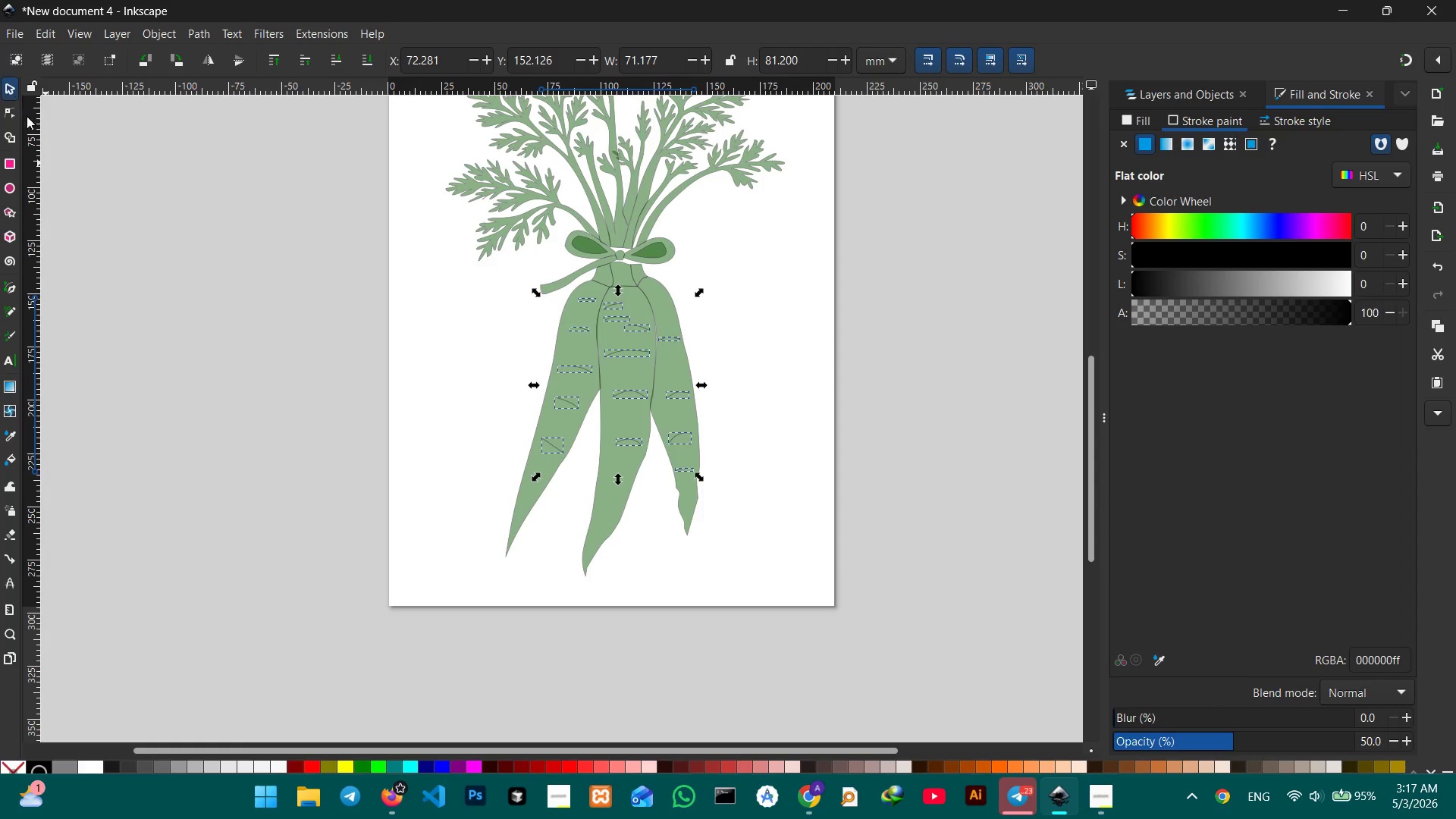 
double_click([46, 146])
 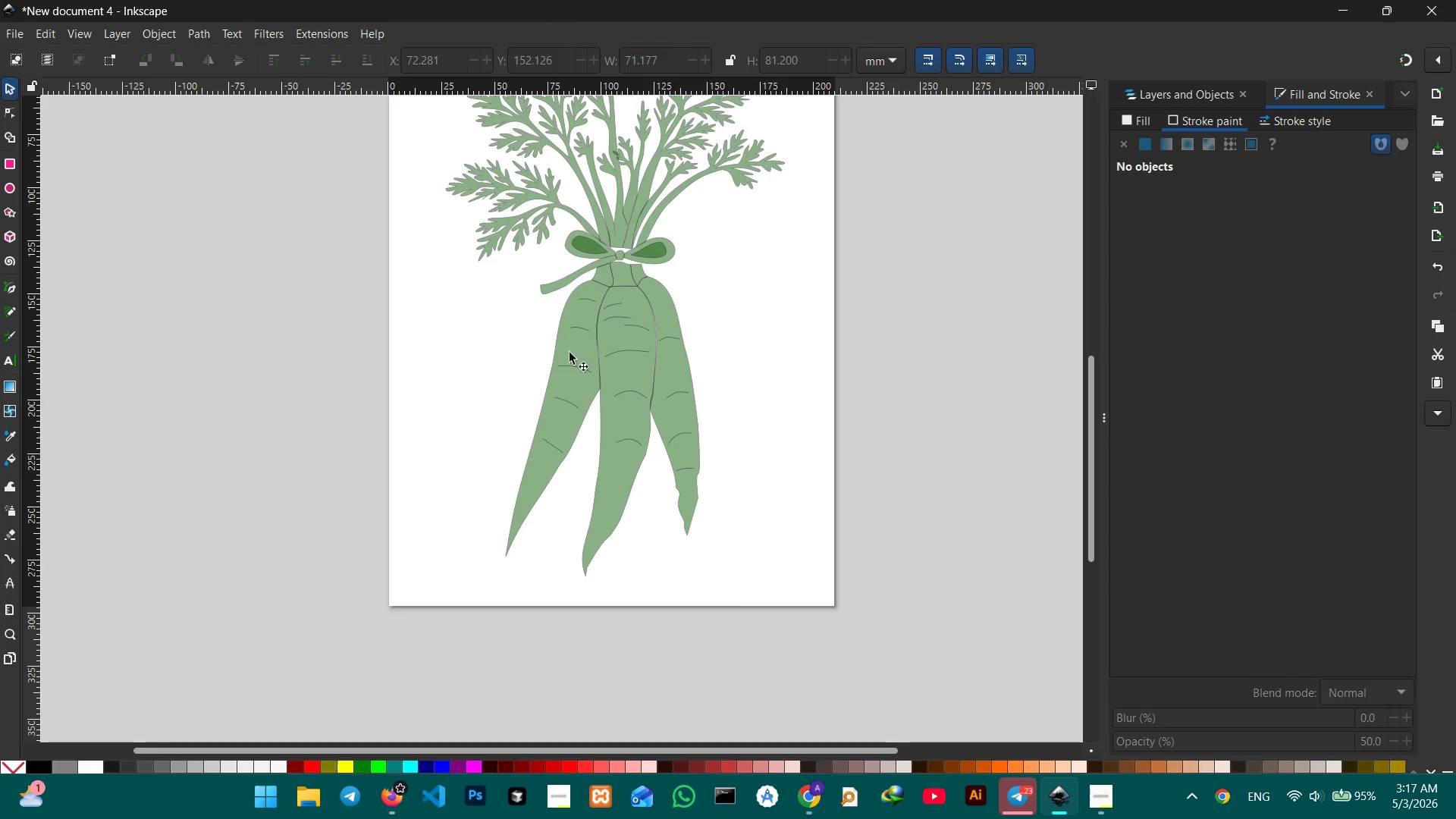 
left_click_drag(start_coordinate=[480, 283], to_coordinate=[786, 549])
 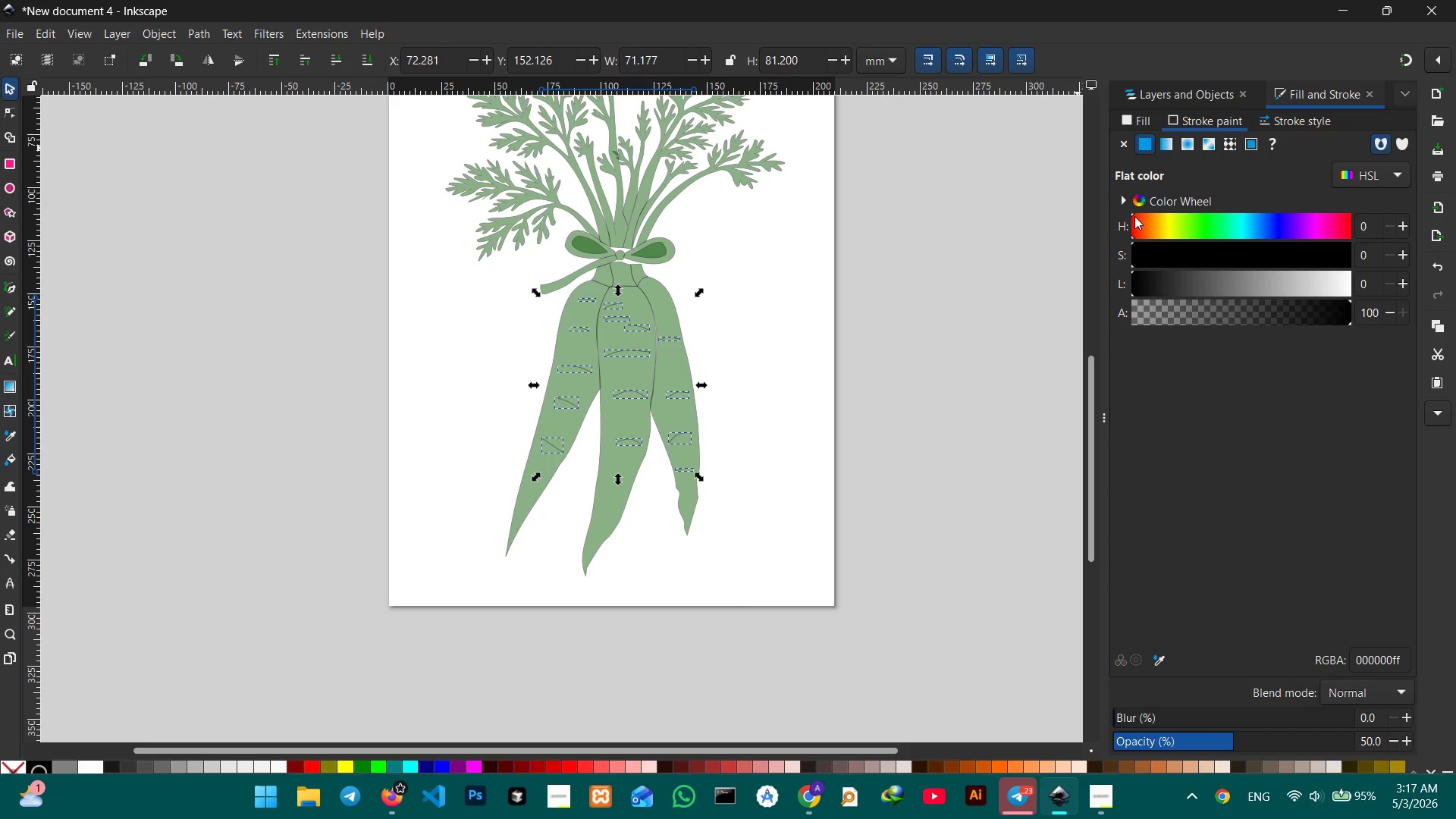 
wait(7.16)
 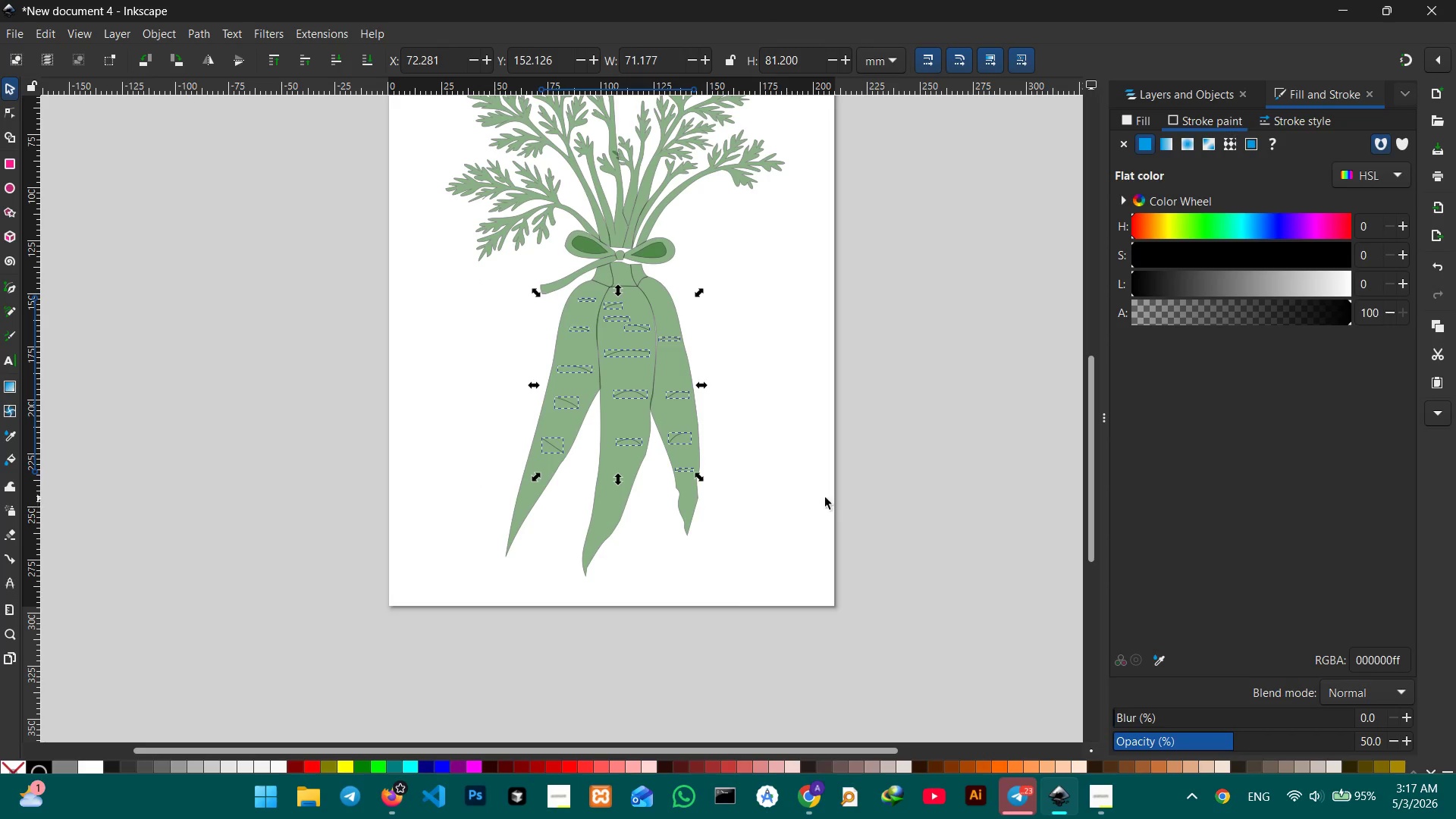 
left_click_drag(start_coordinate=[1132, 214], to_coordinate=[1144, 215])
 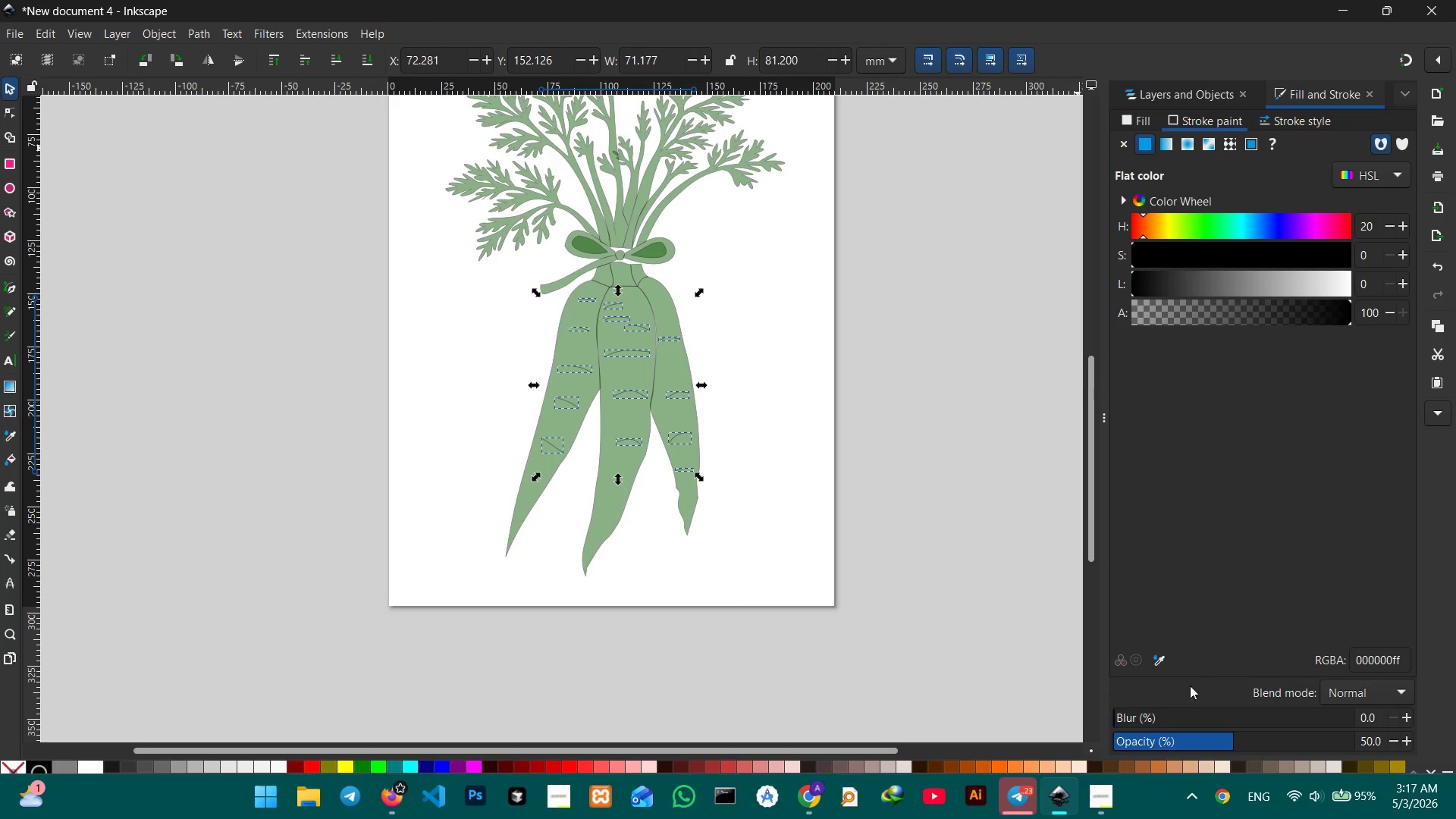 
mouse_move([1191, 675])
 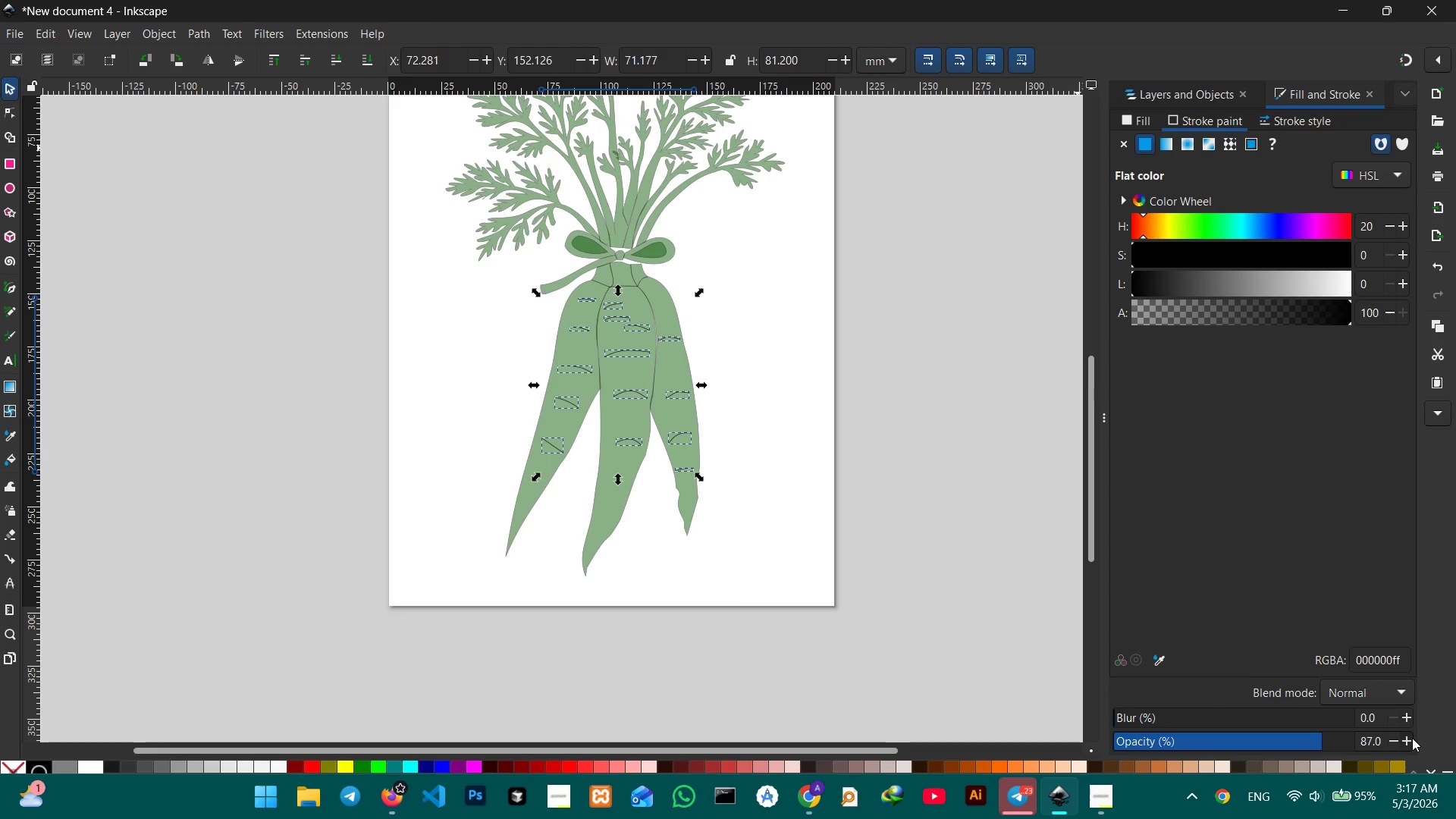 
left_click([1412, 738])
 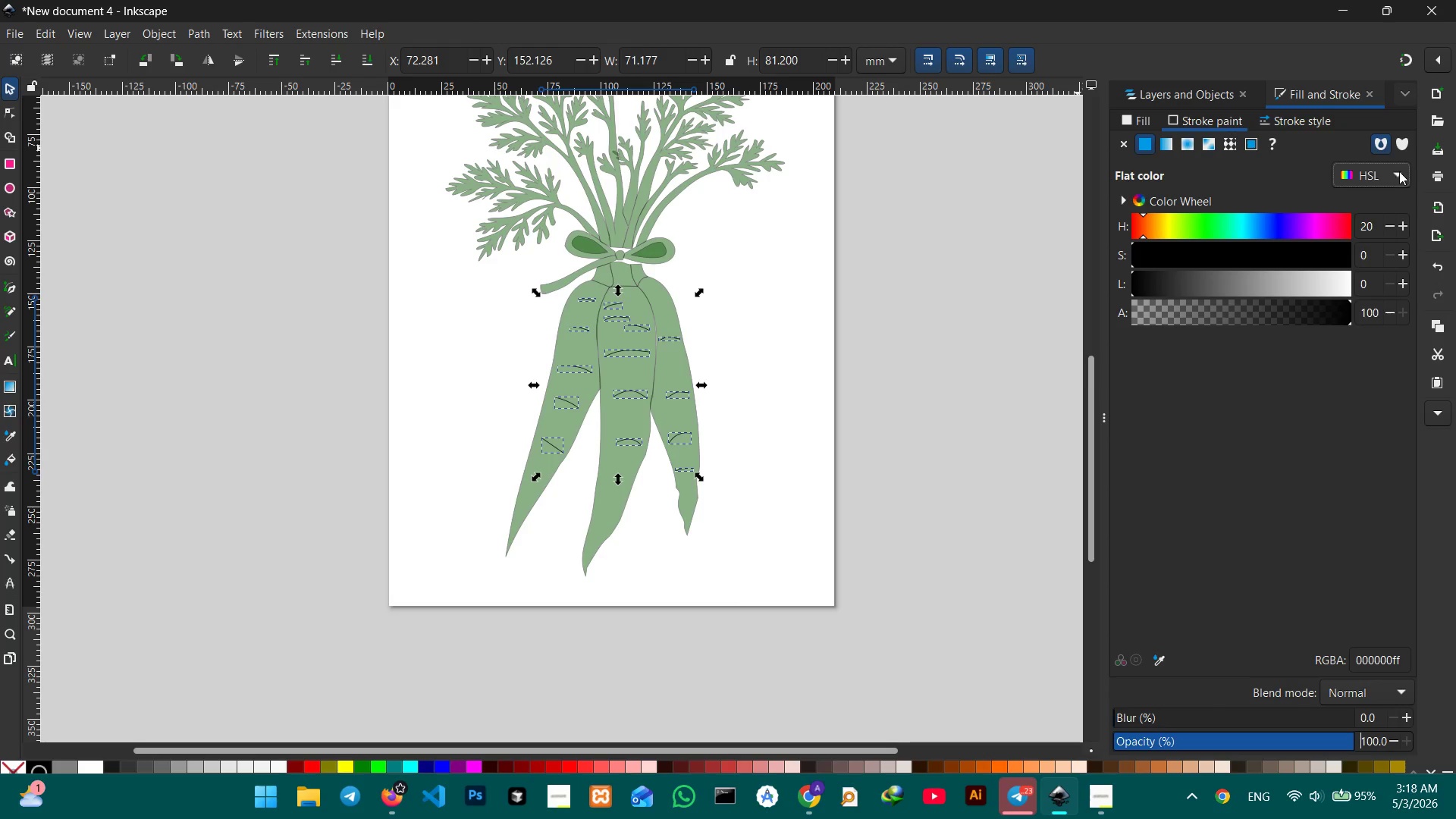 
wait(5.33)
 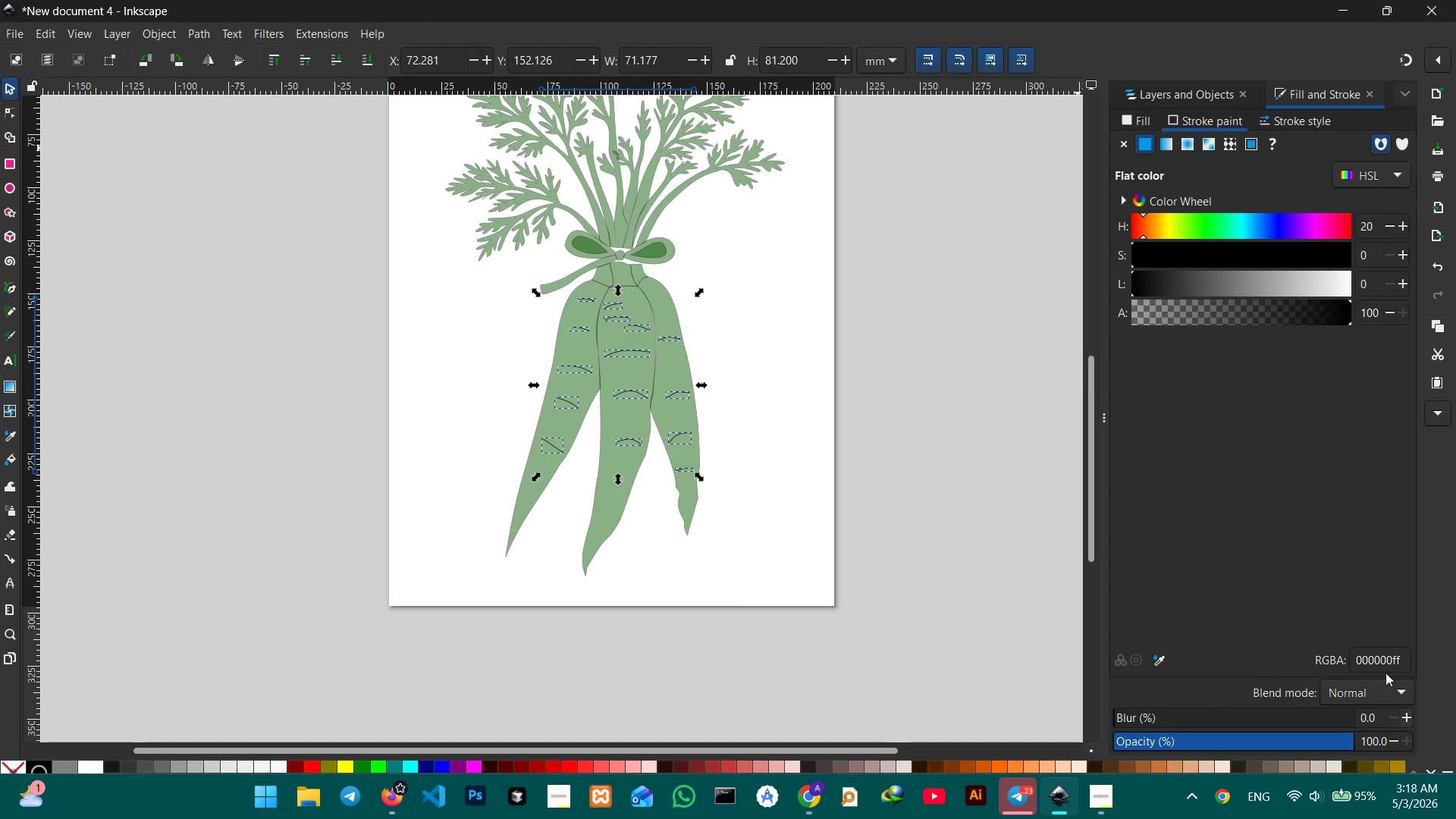 
left_click([1399, 171])
 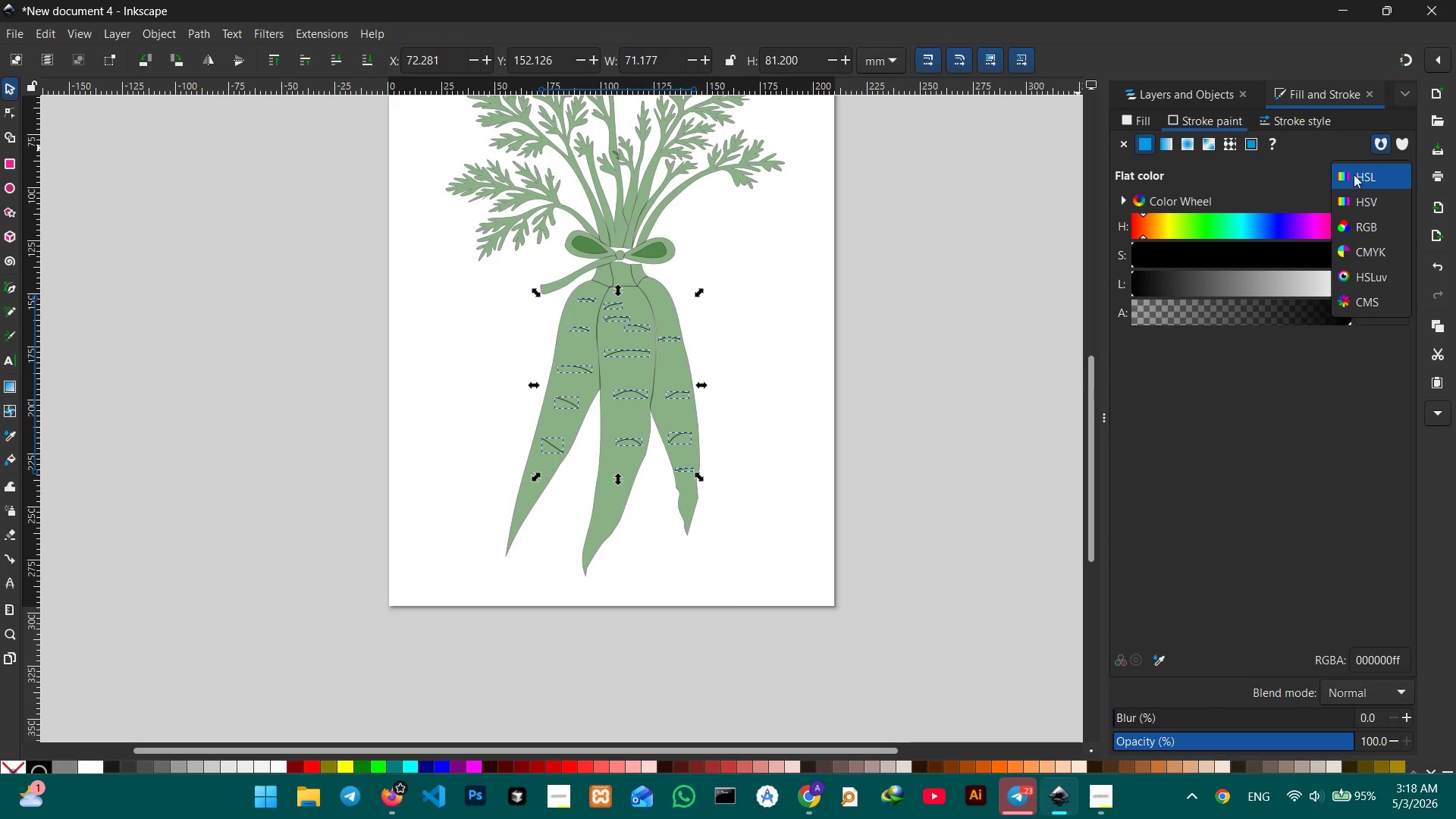 
left_click([1273, 174])
 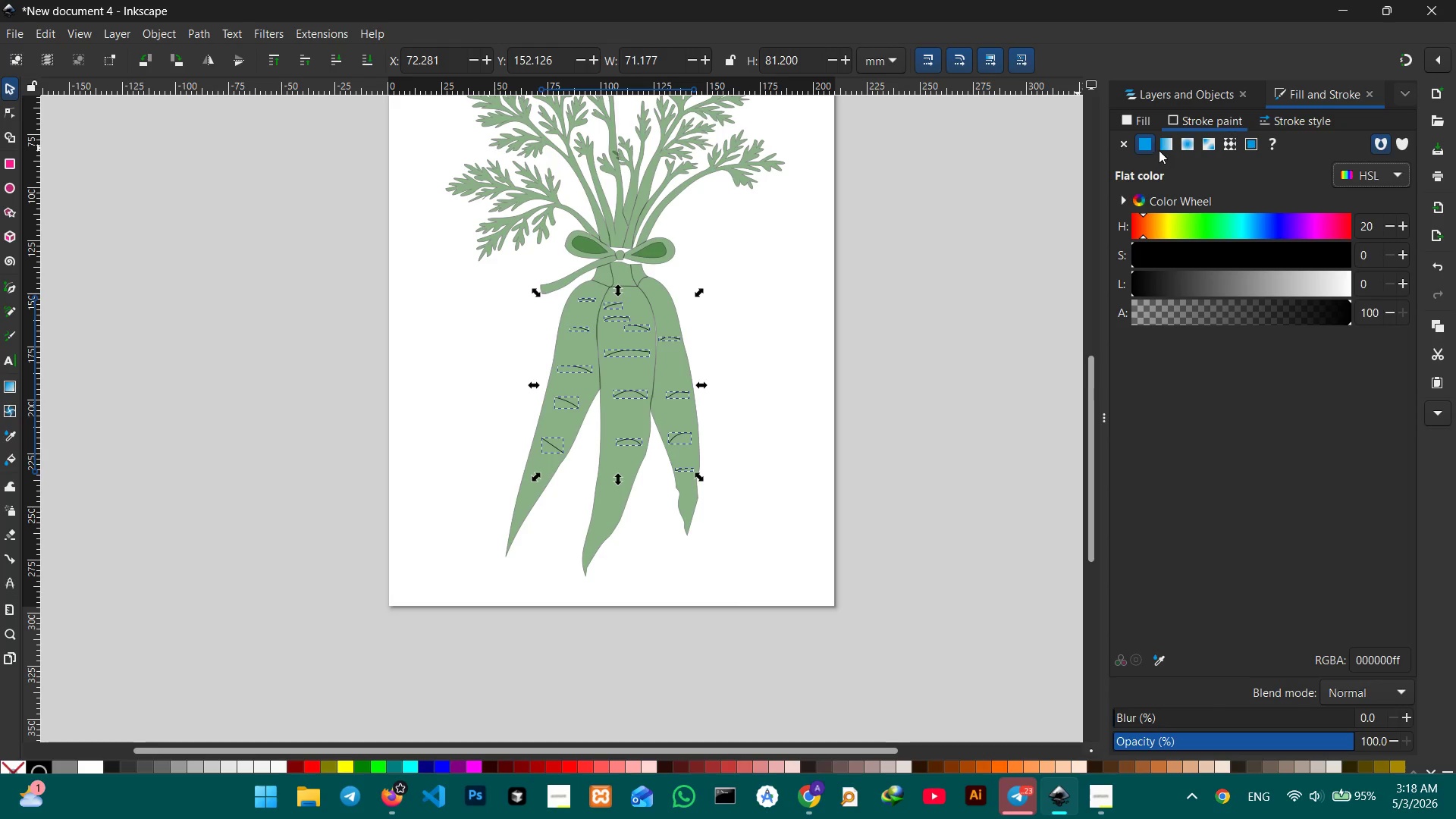 
left_click([1148, 147])
 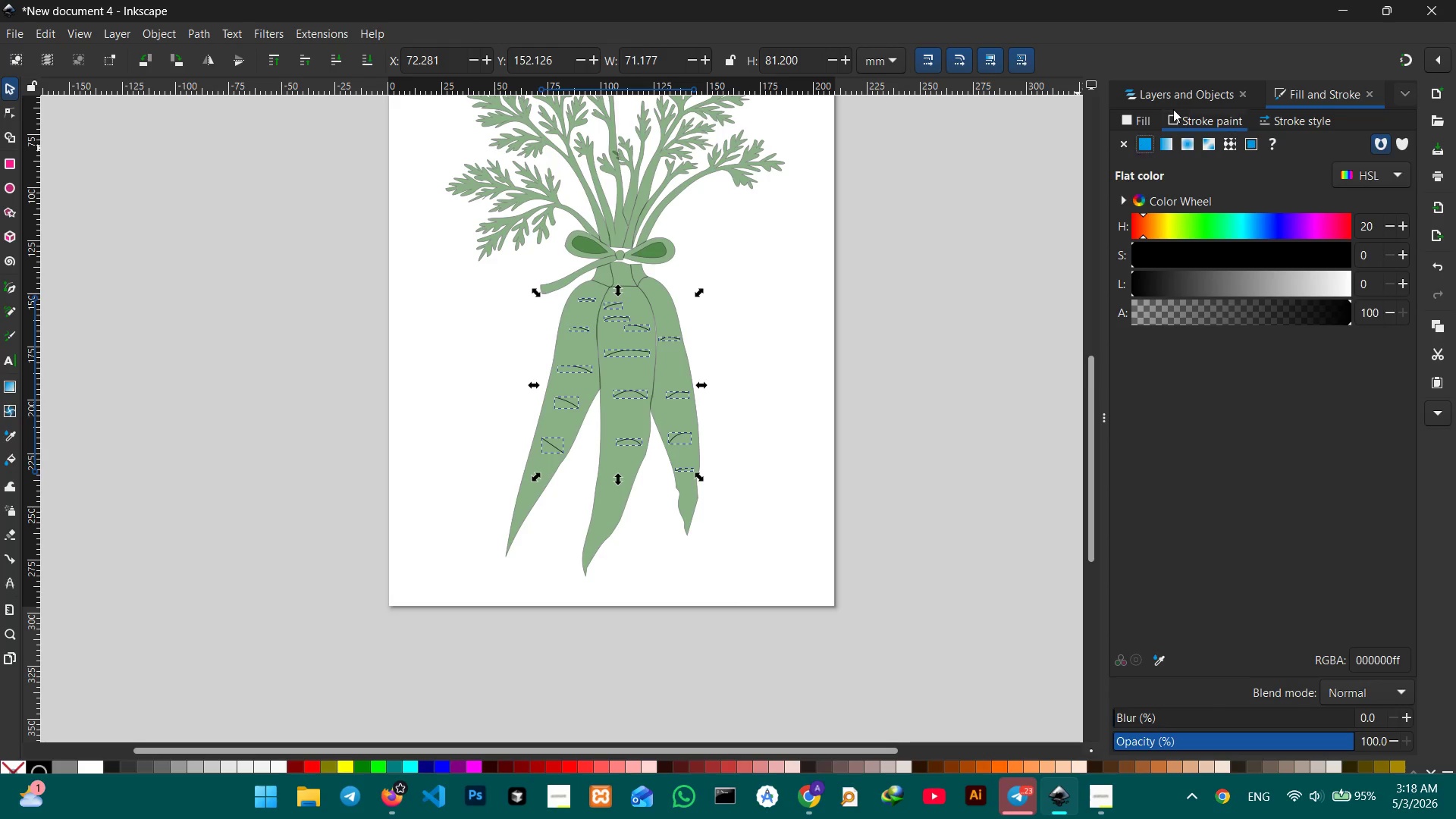 
left_click([1174, 118])
 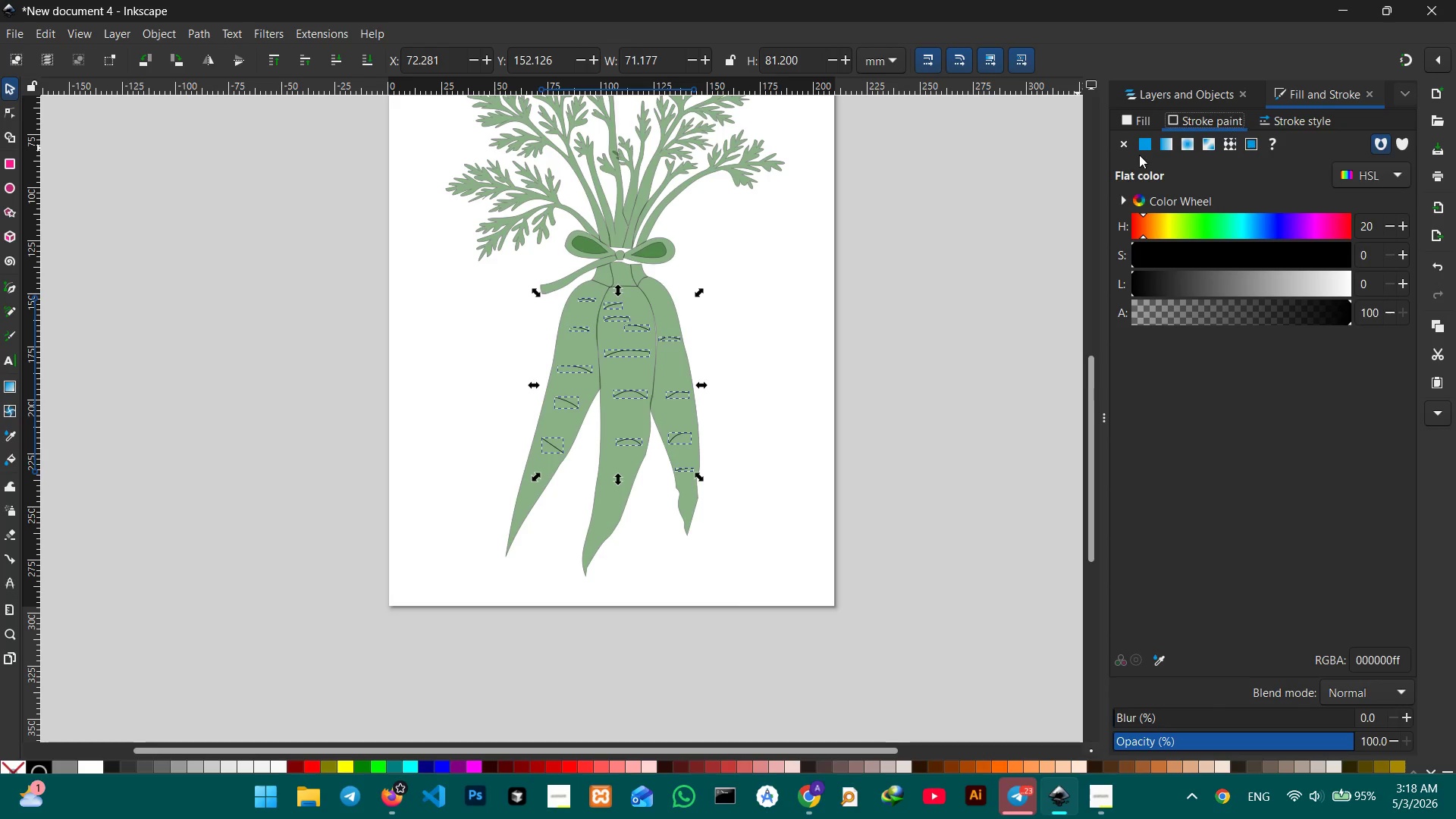 
left_click([1149, 141])
 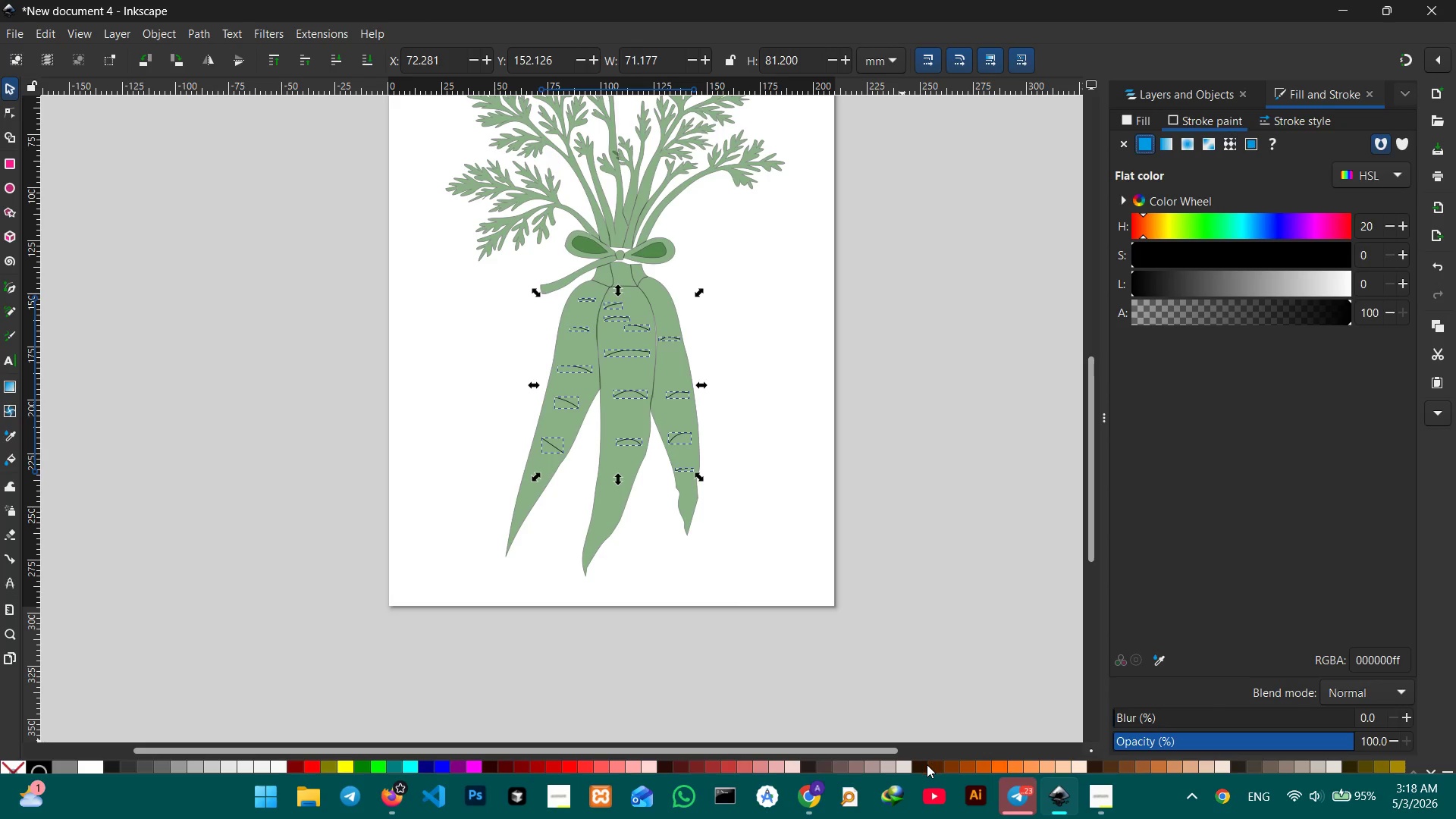 
left_click([922, 764])
 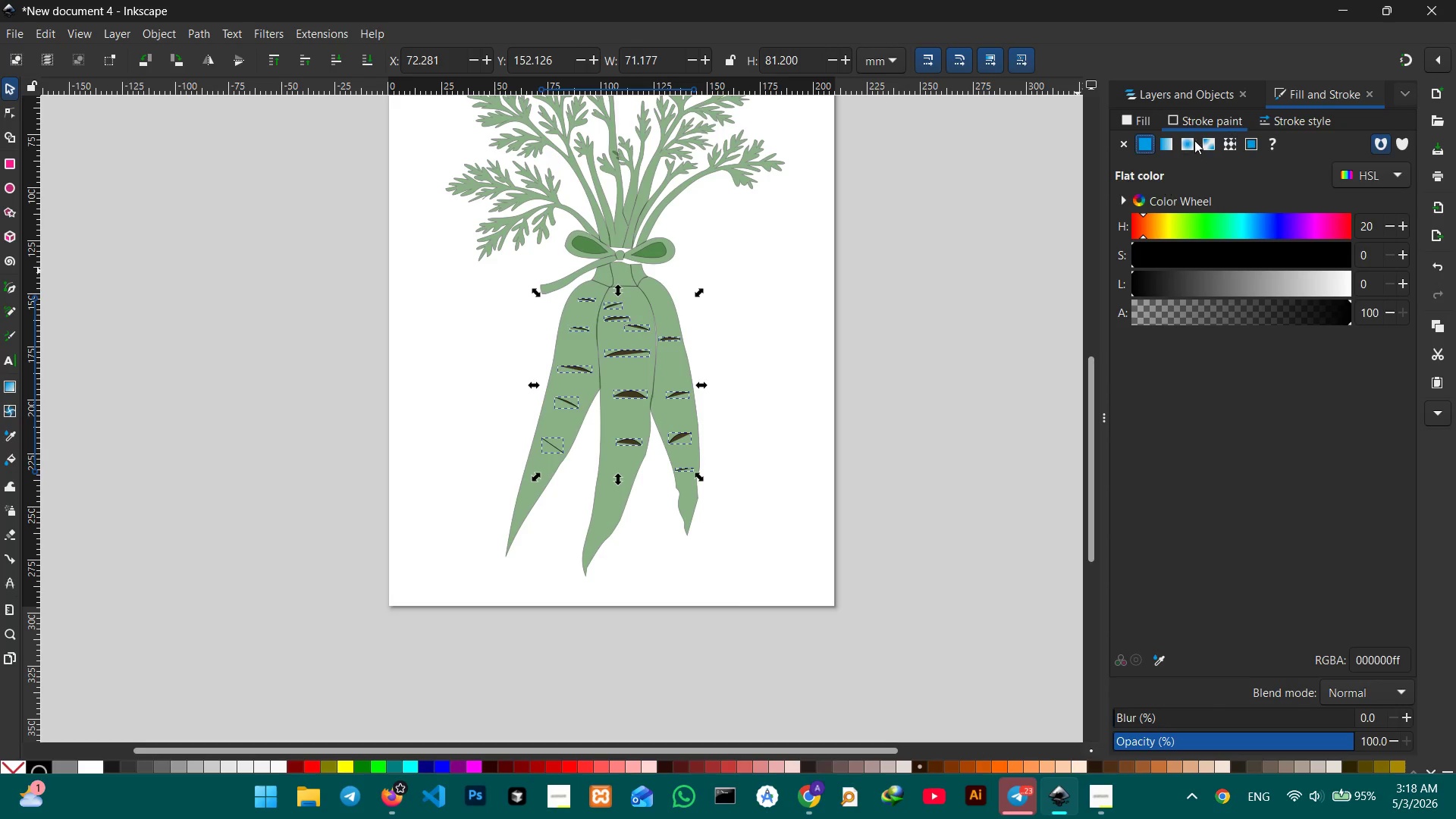 
left_click([1166, 121])
 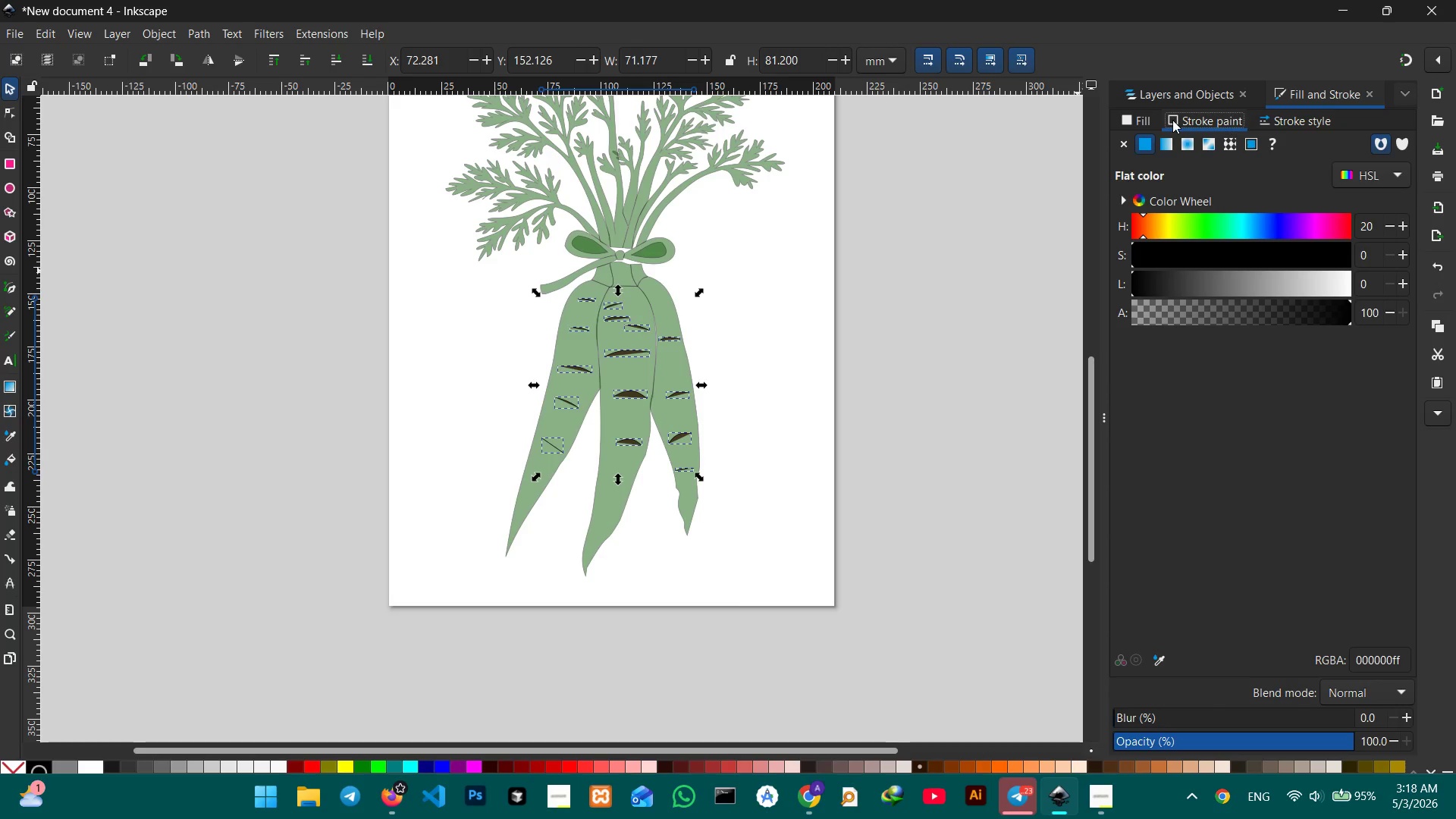 
double_click([1172, 120])
 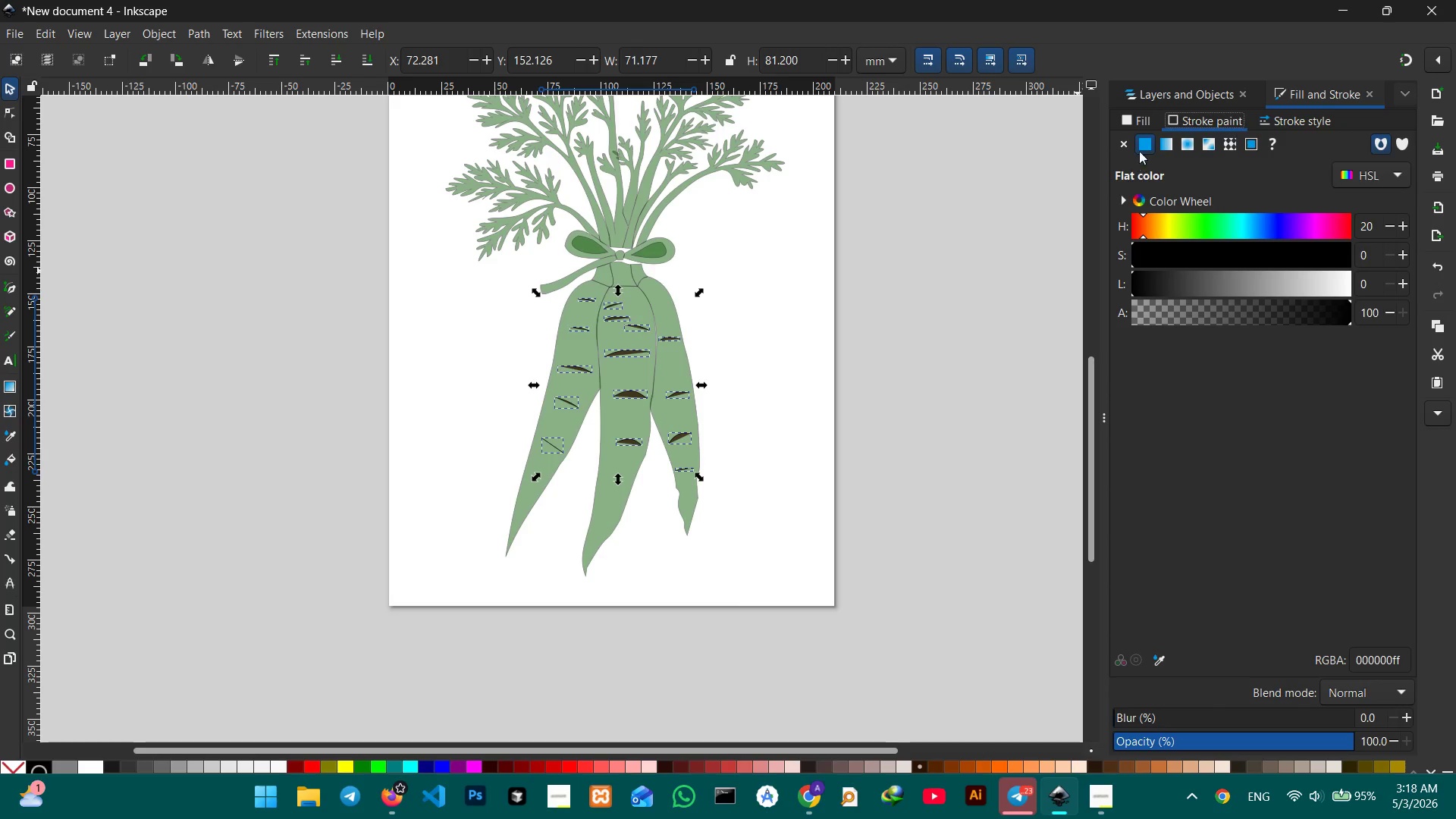 
left_click([1139, 144])
 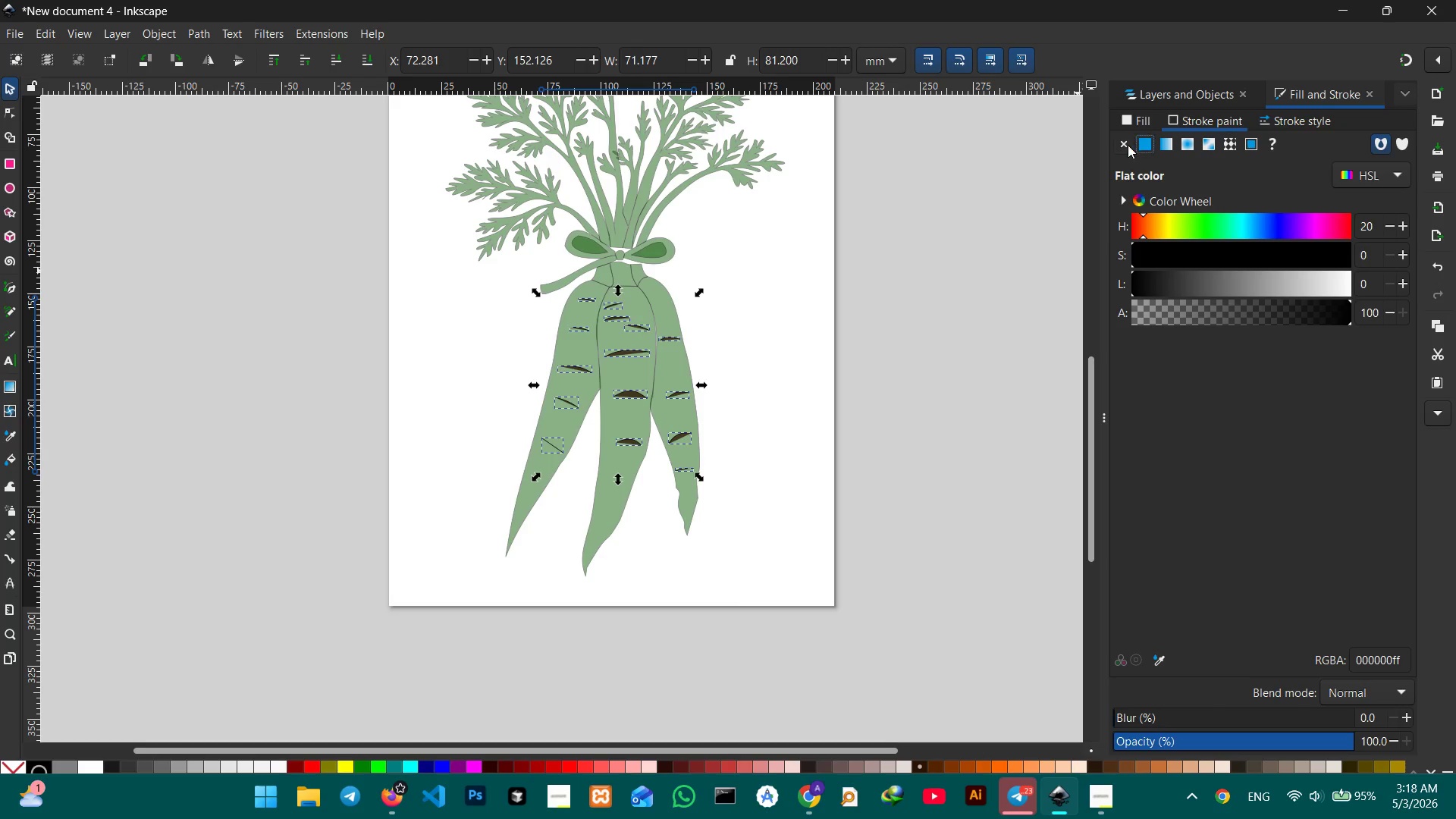 
double_click([1128, 145])
 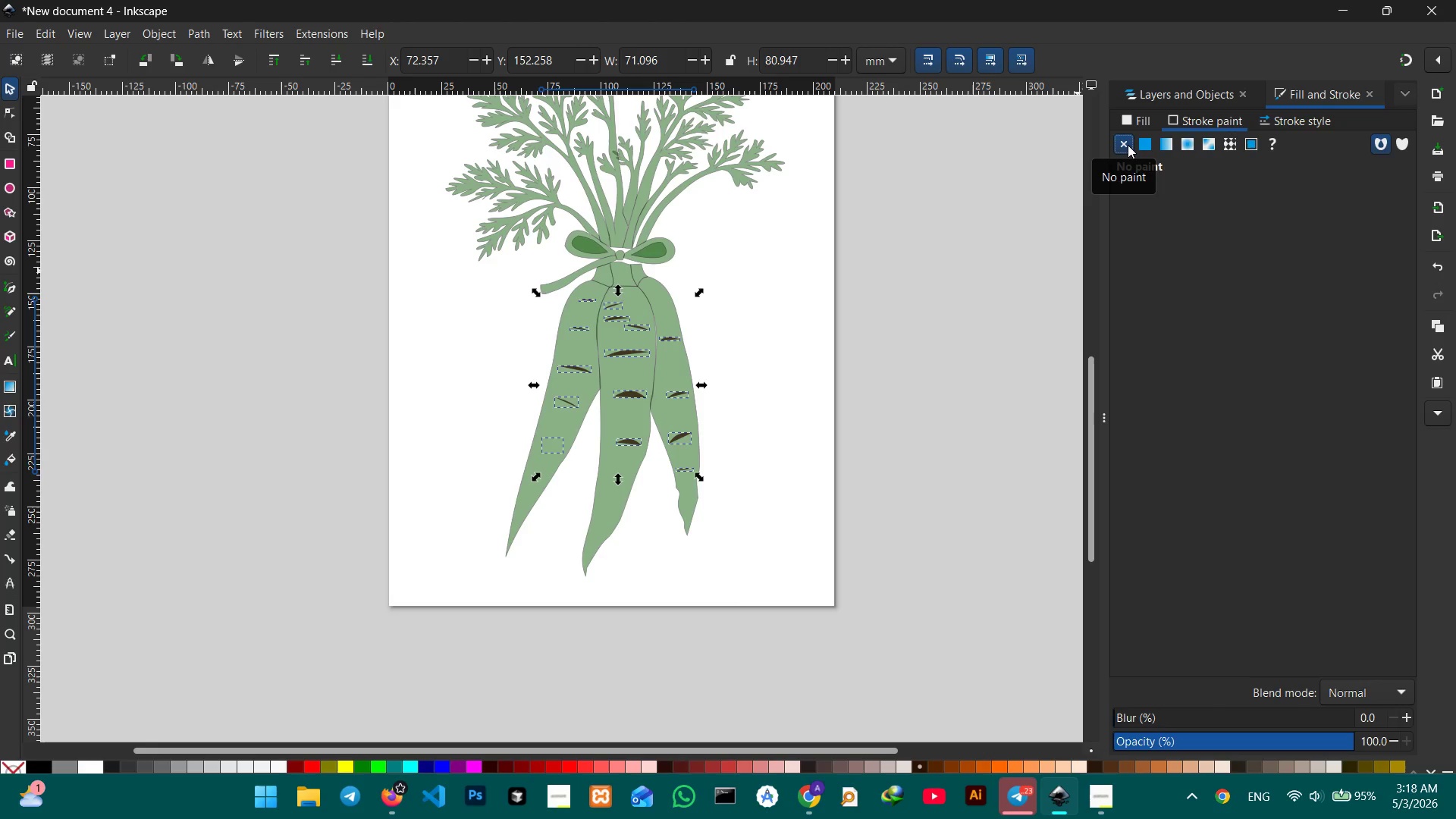 
left_click([1128, 145])
 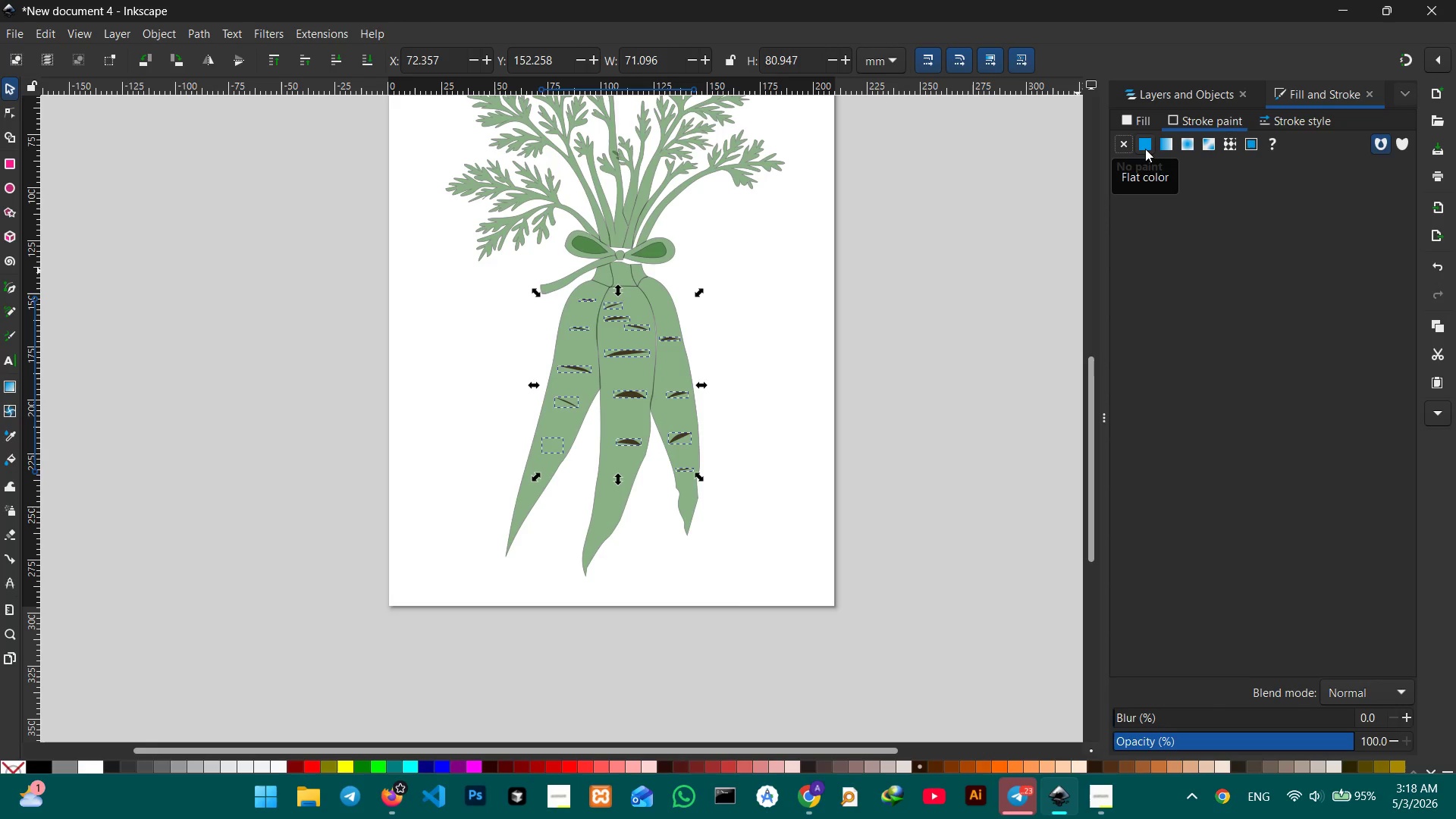 
left_click([1145, 149])
 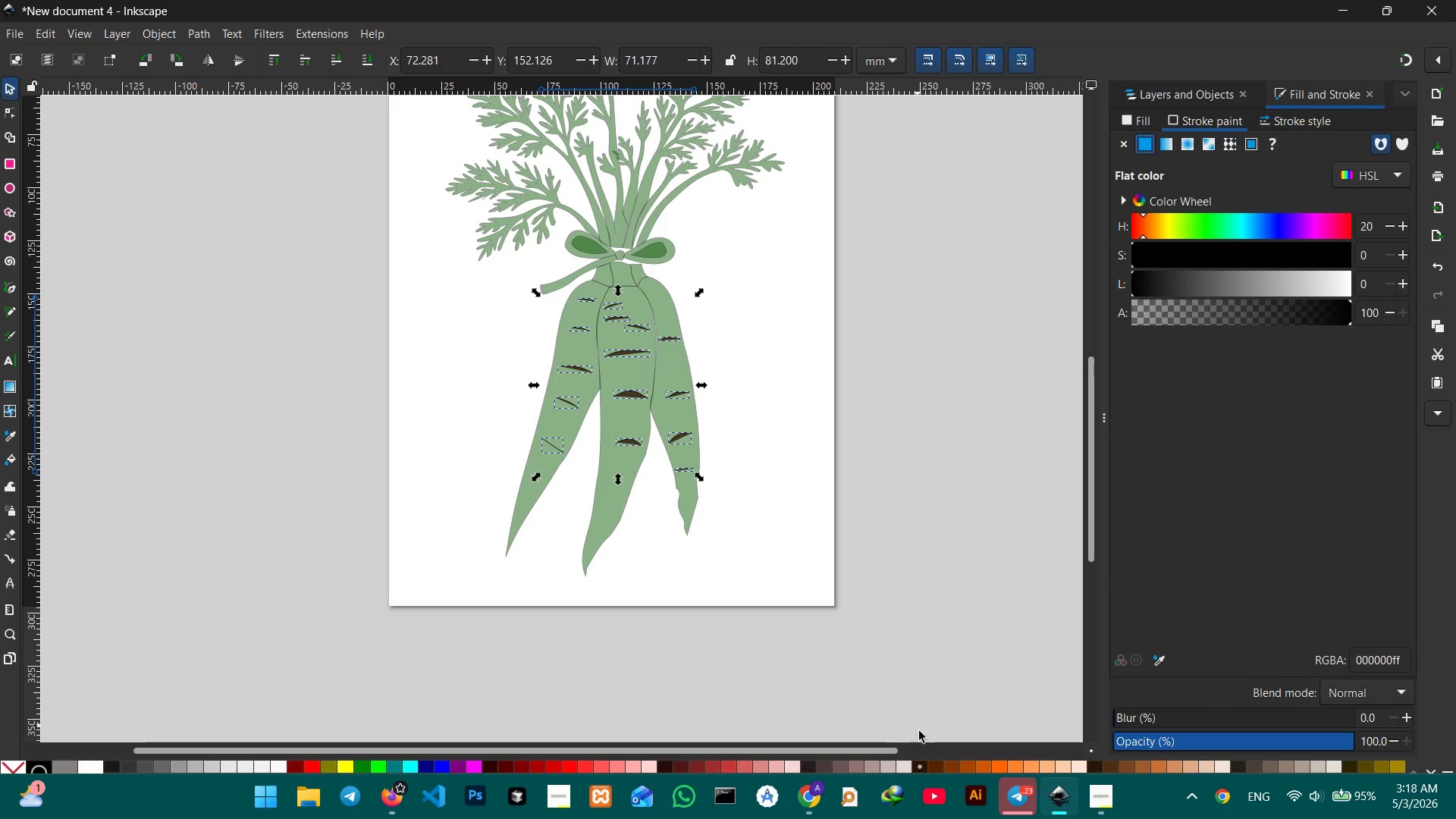 
left_click([918, 767])
 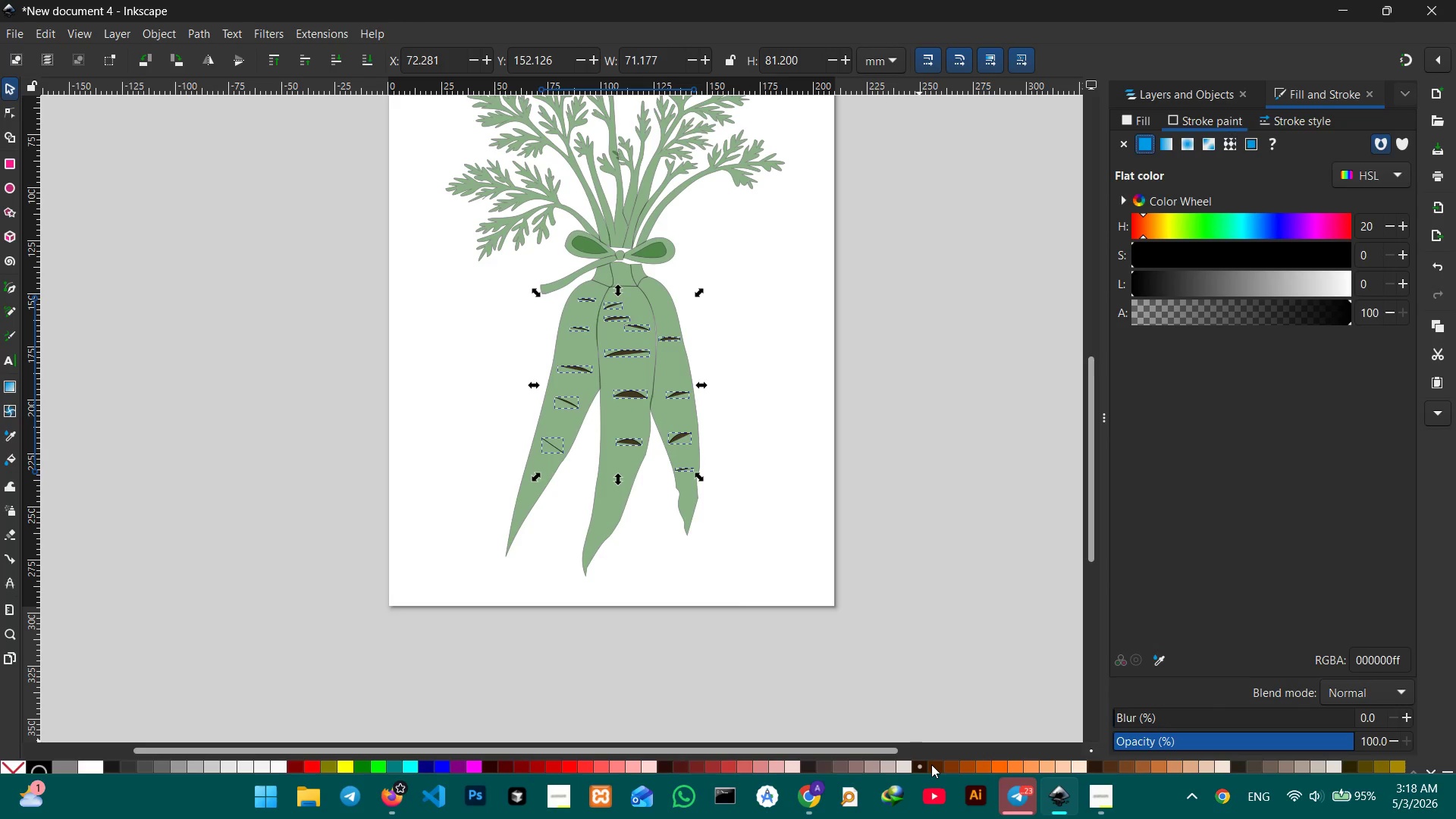 
double_click([931, 764])
 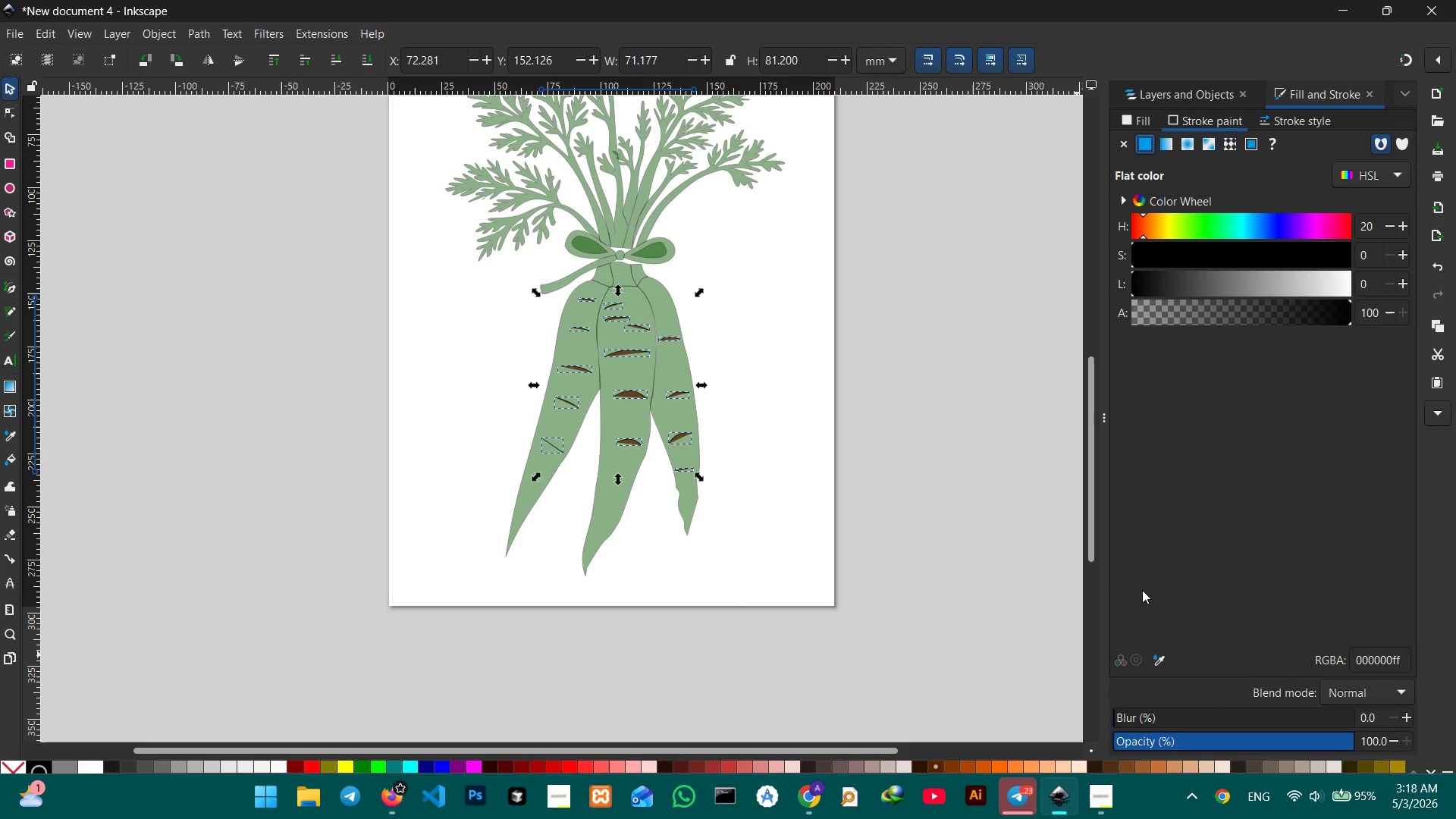 
left_click([1163, 657])
 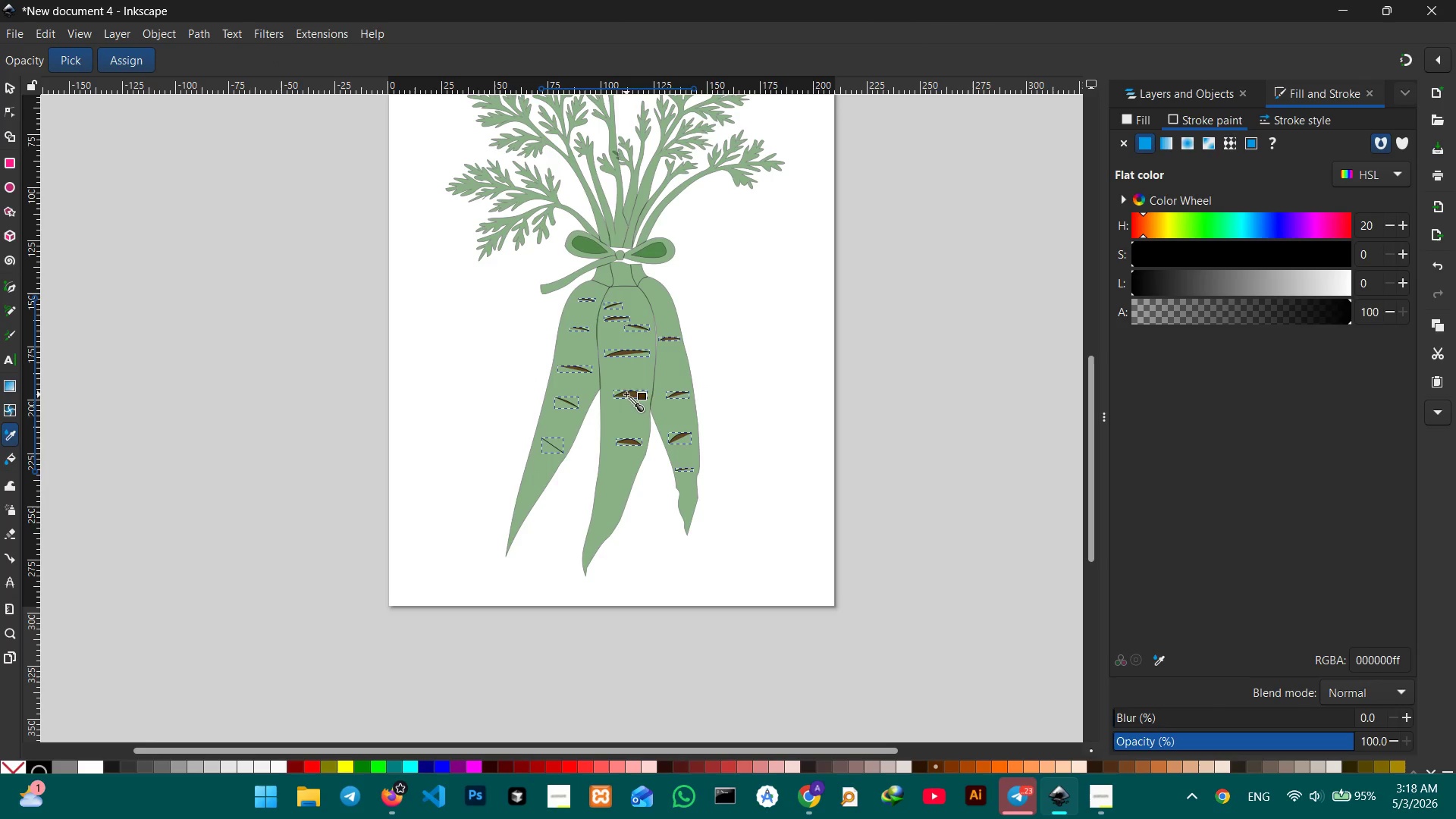 
left_click([635, 397])
 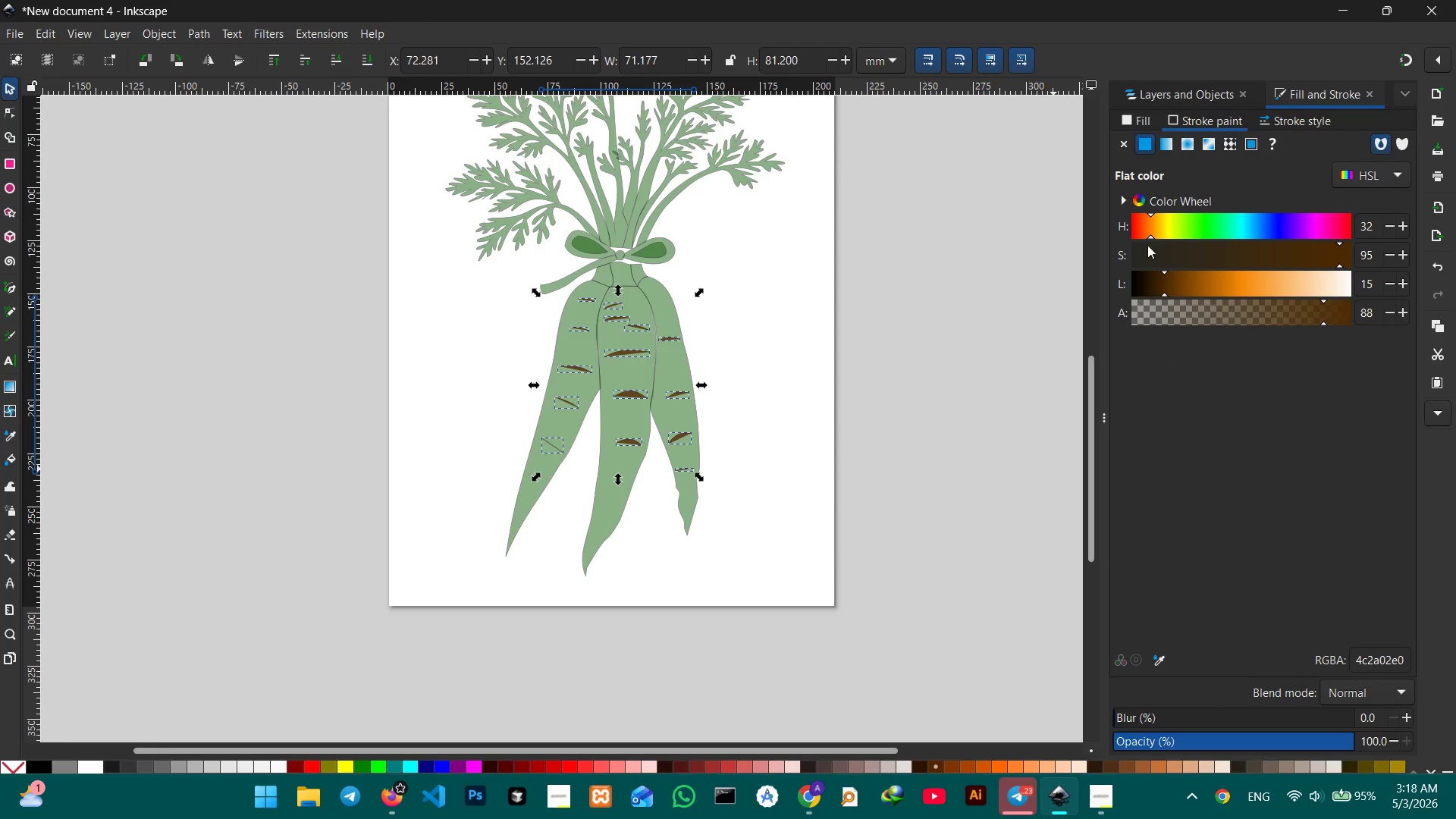 
left_click([1138, 124])
 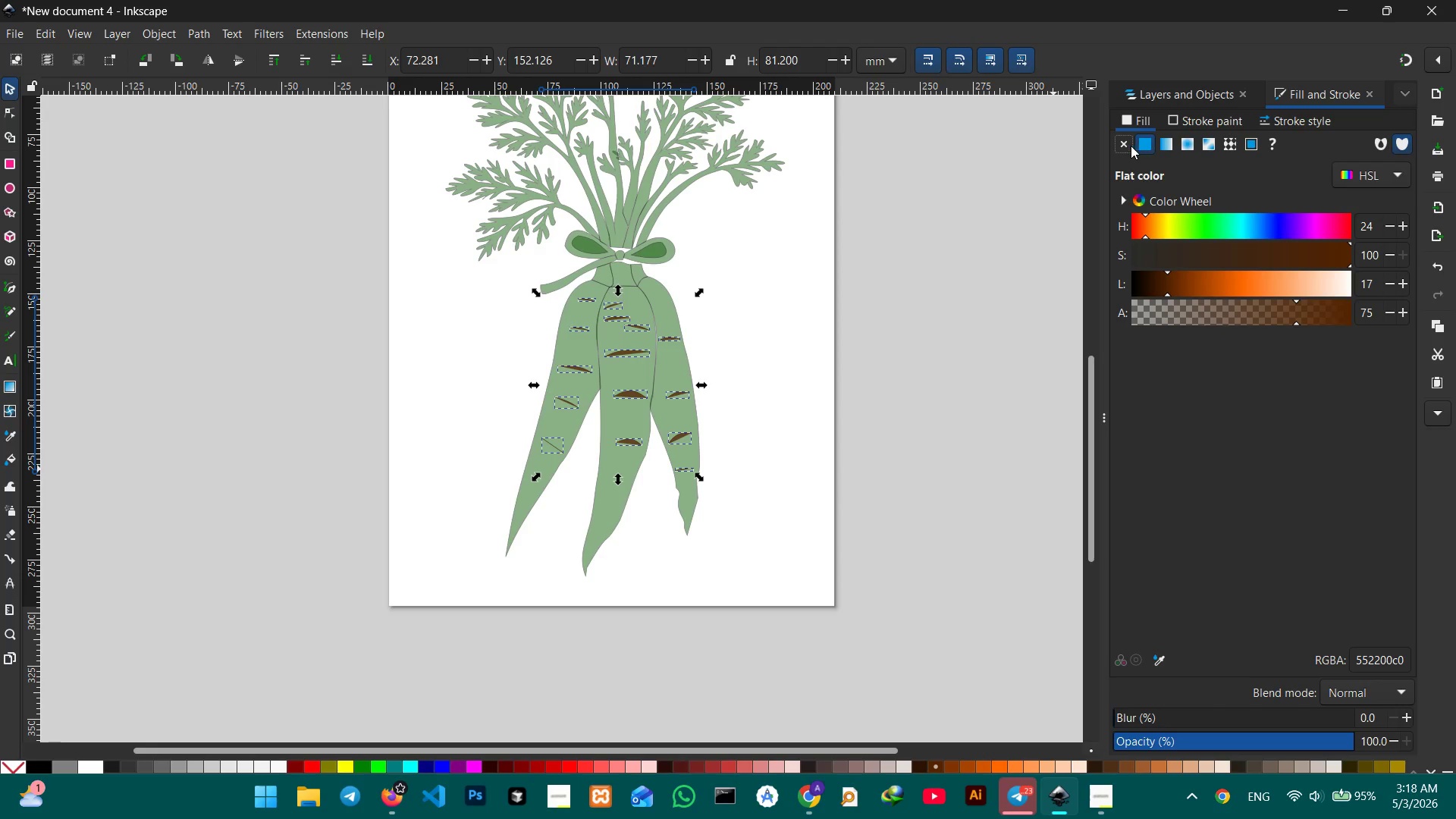 
left_click([1125, 145])
 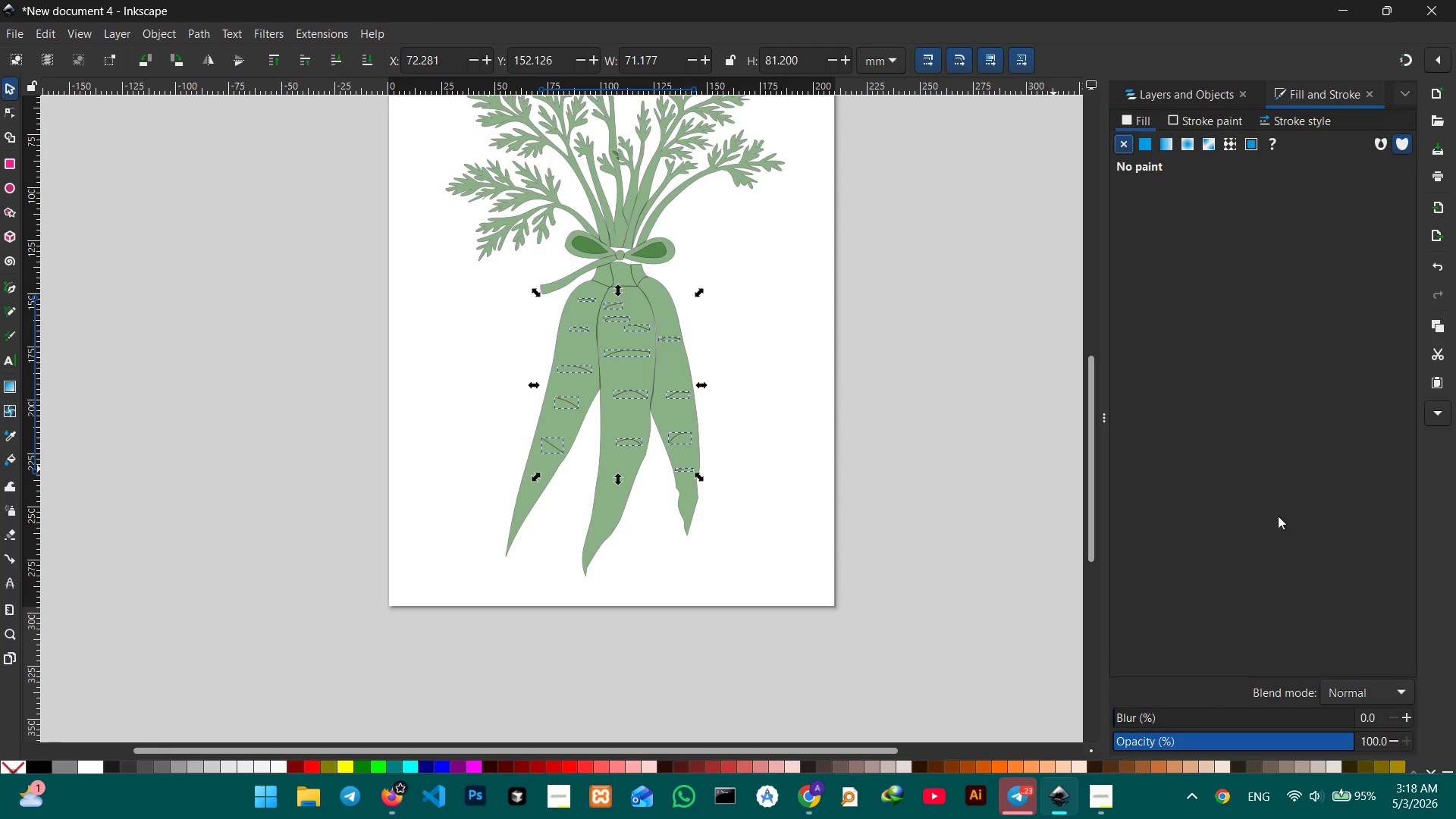 
left_click([1214, 116])
 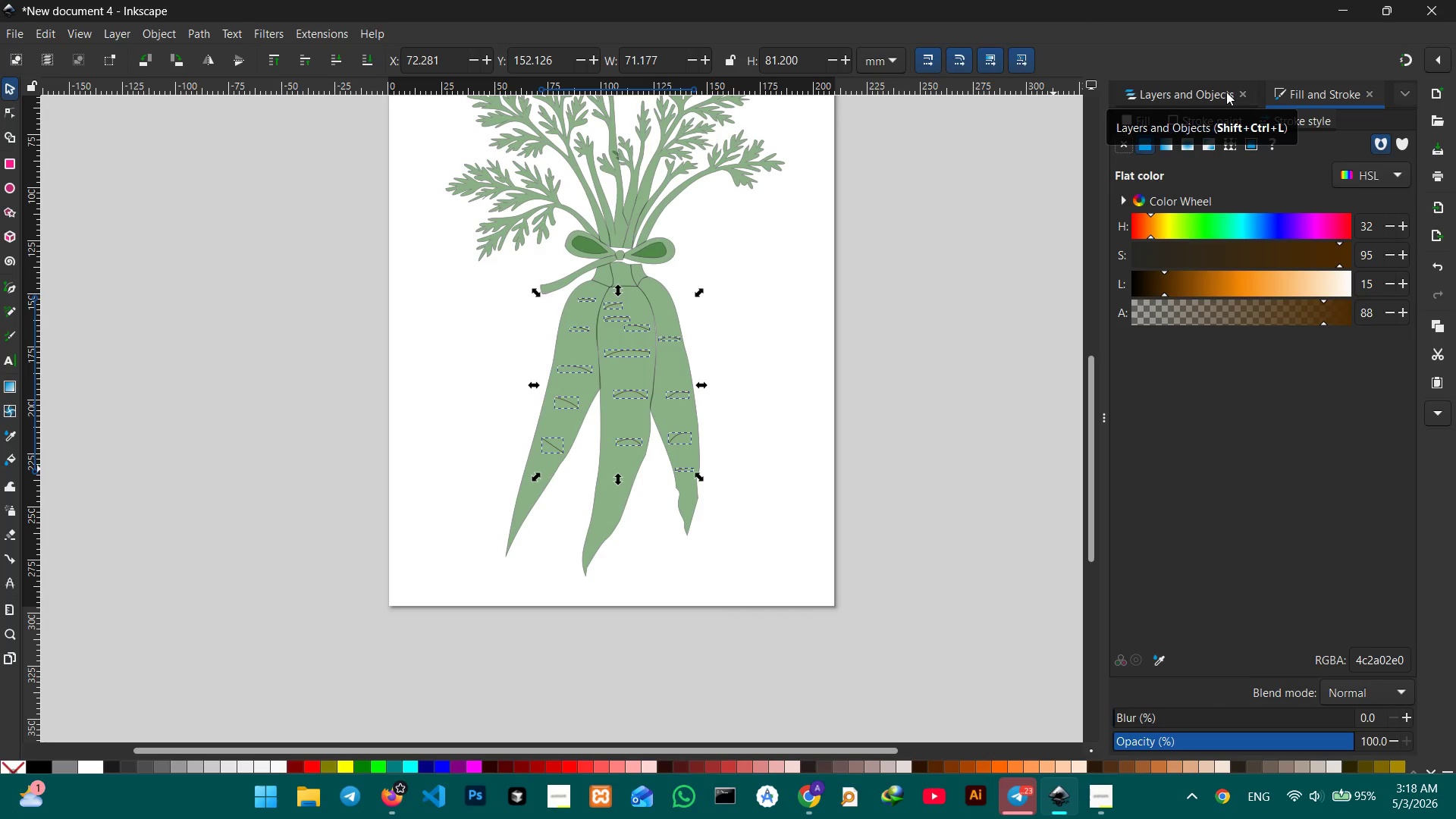 
left_click([1291, 124])
 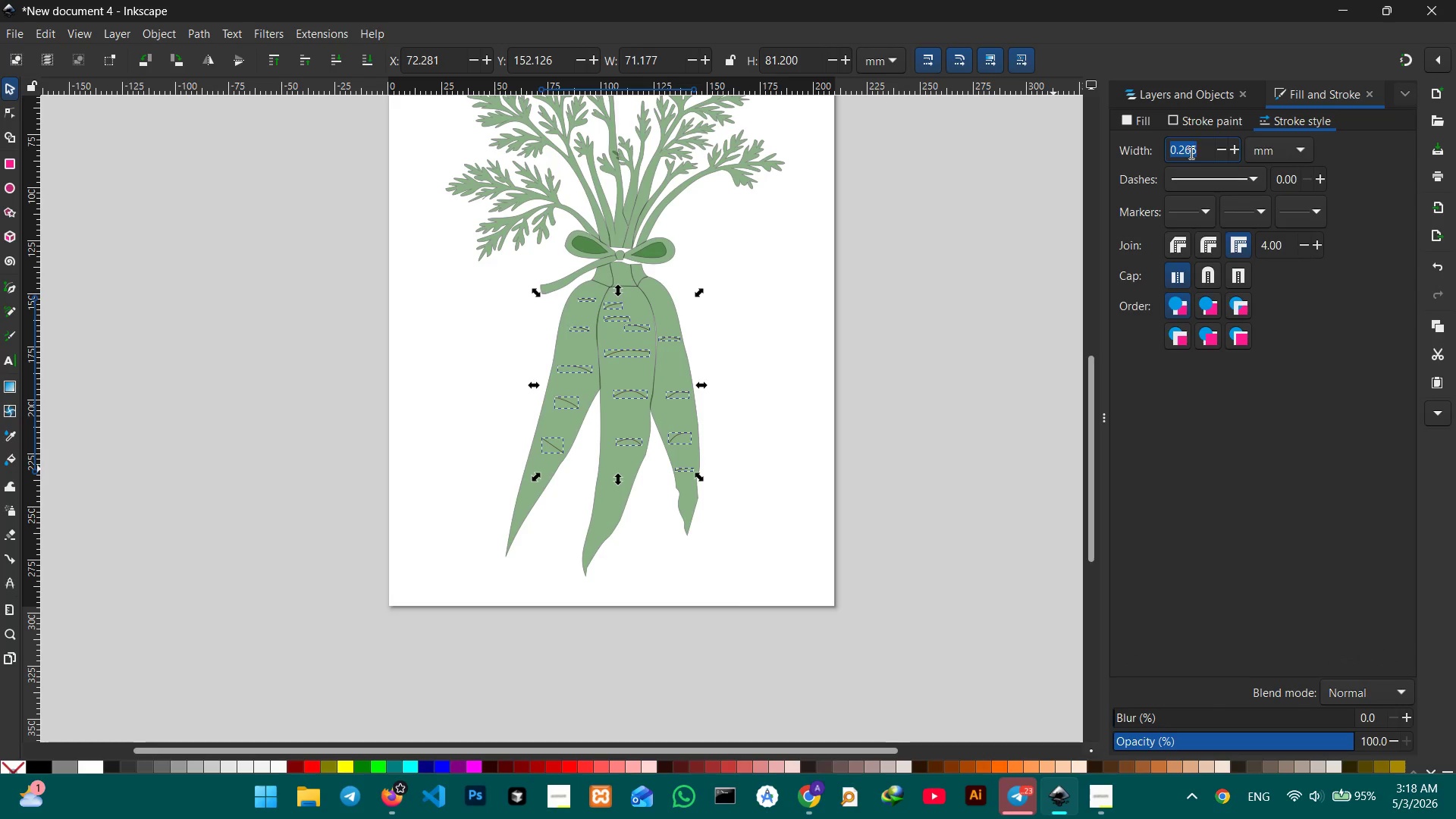 
left_click_drag(start_coordinate=[1200, 155], to_coordinate=[1154, 151])
 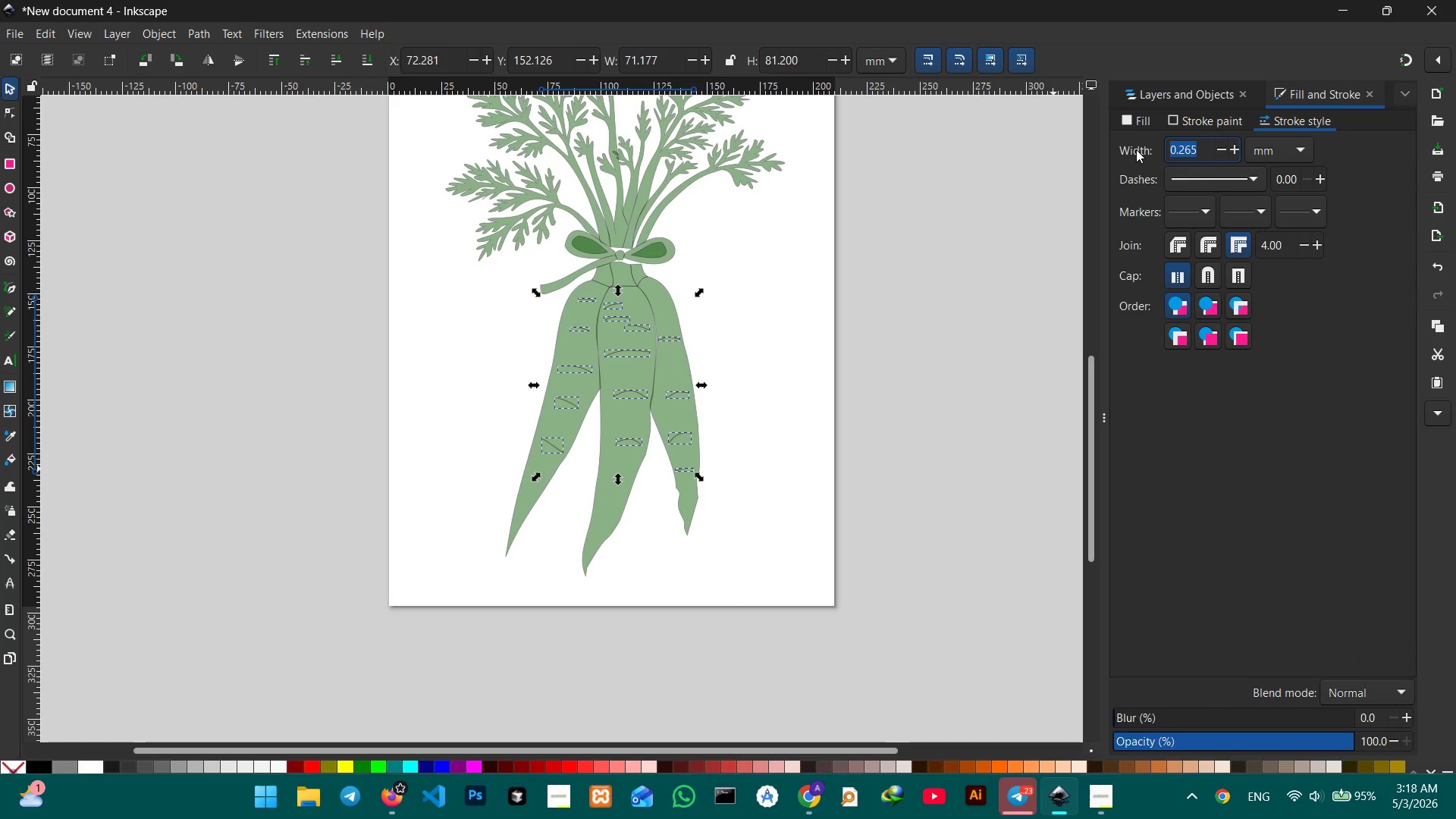 
key(Numpad1)
 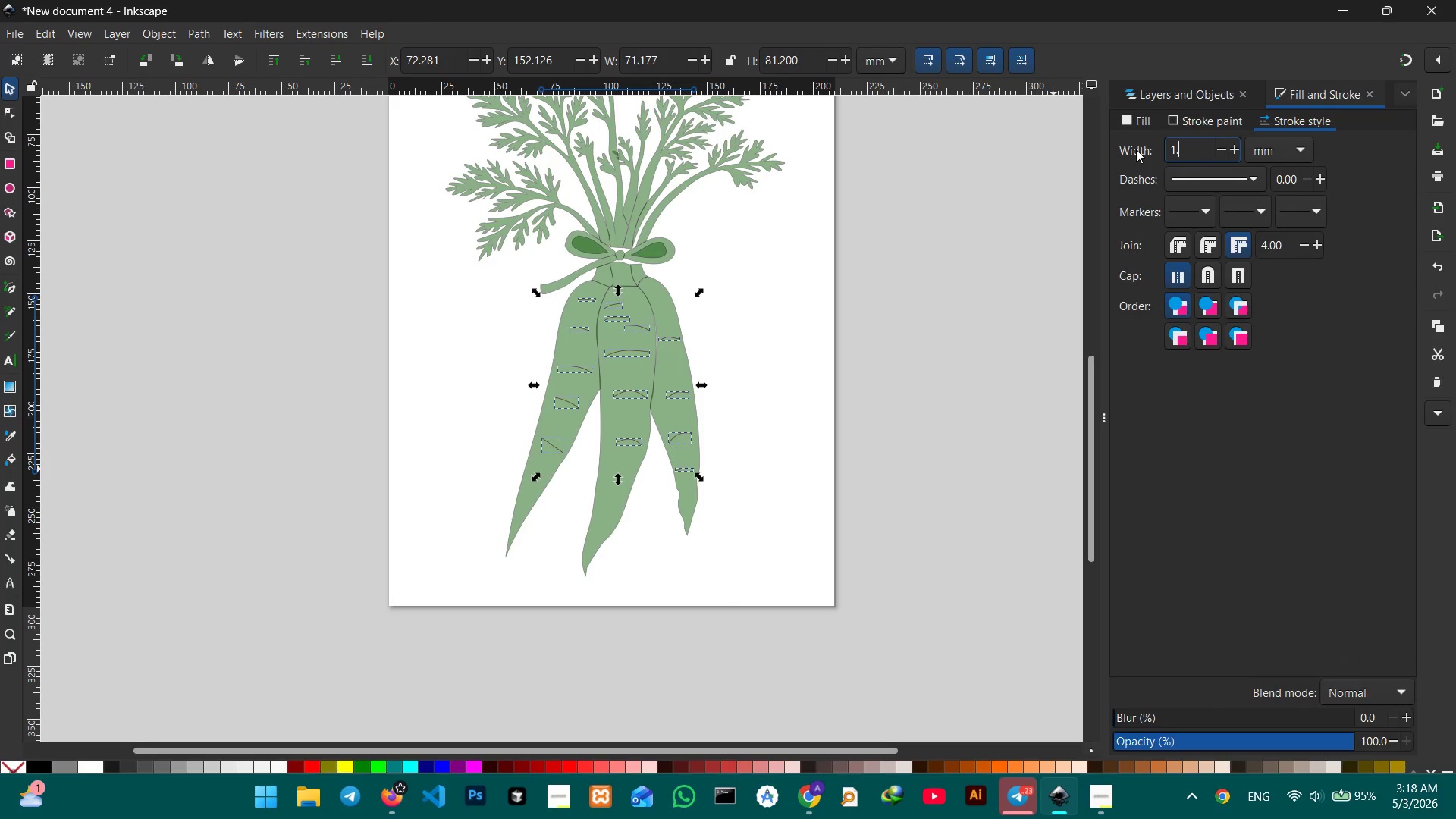 
key(NumpadDecimal)
 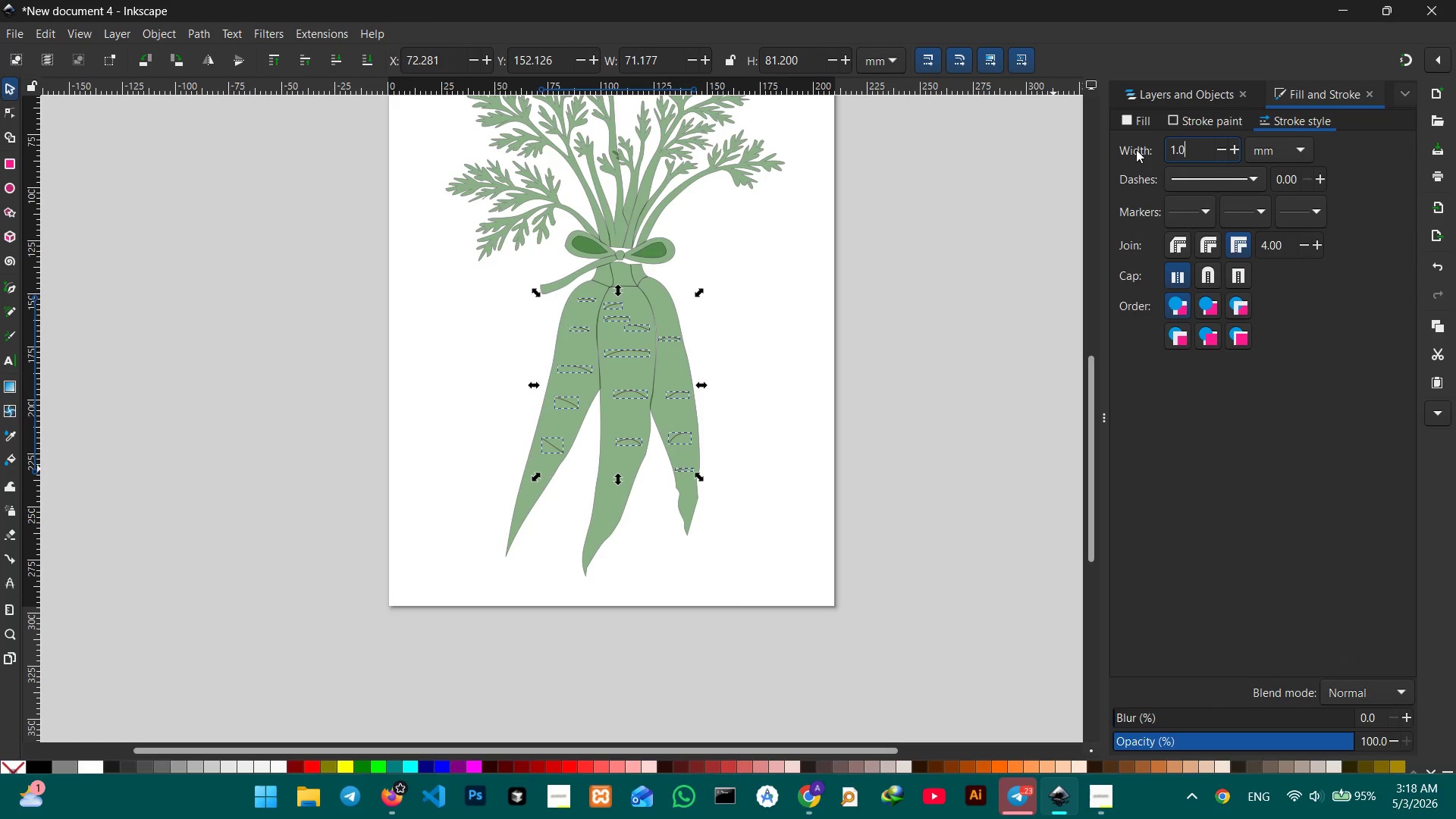 
key(Numpad0)
 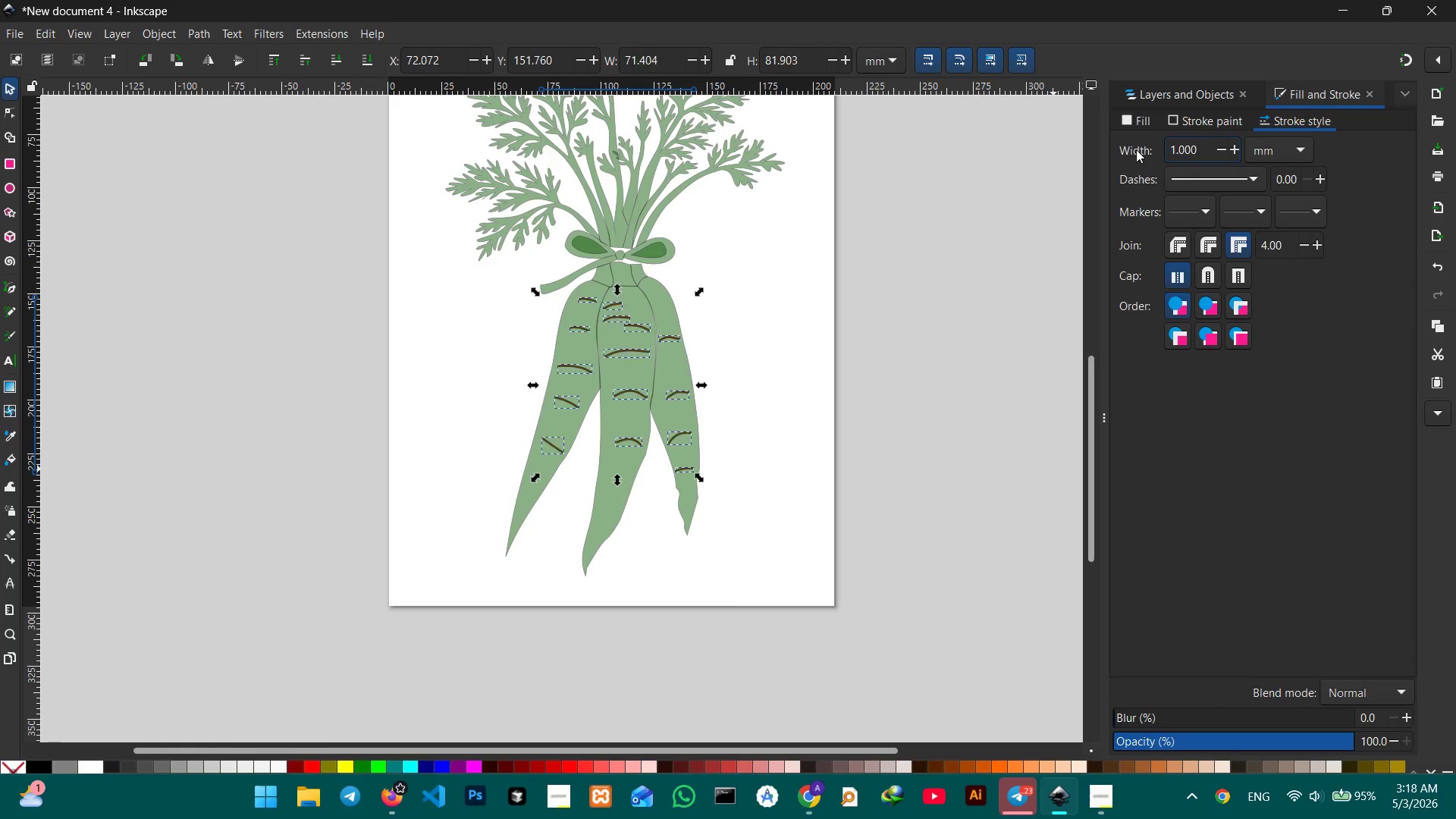 
key(Enter)
 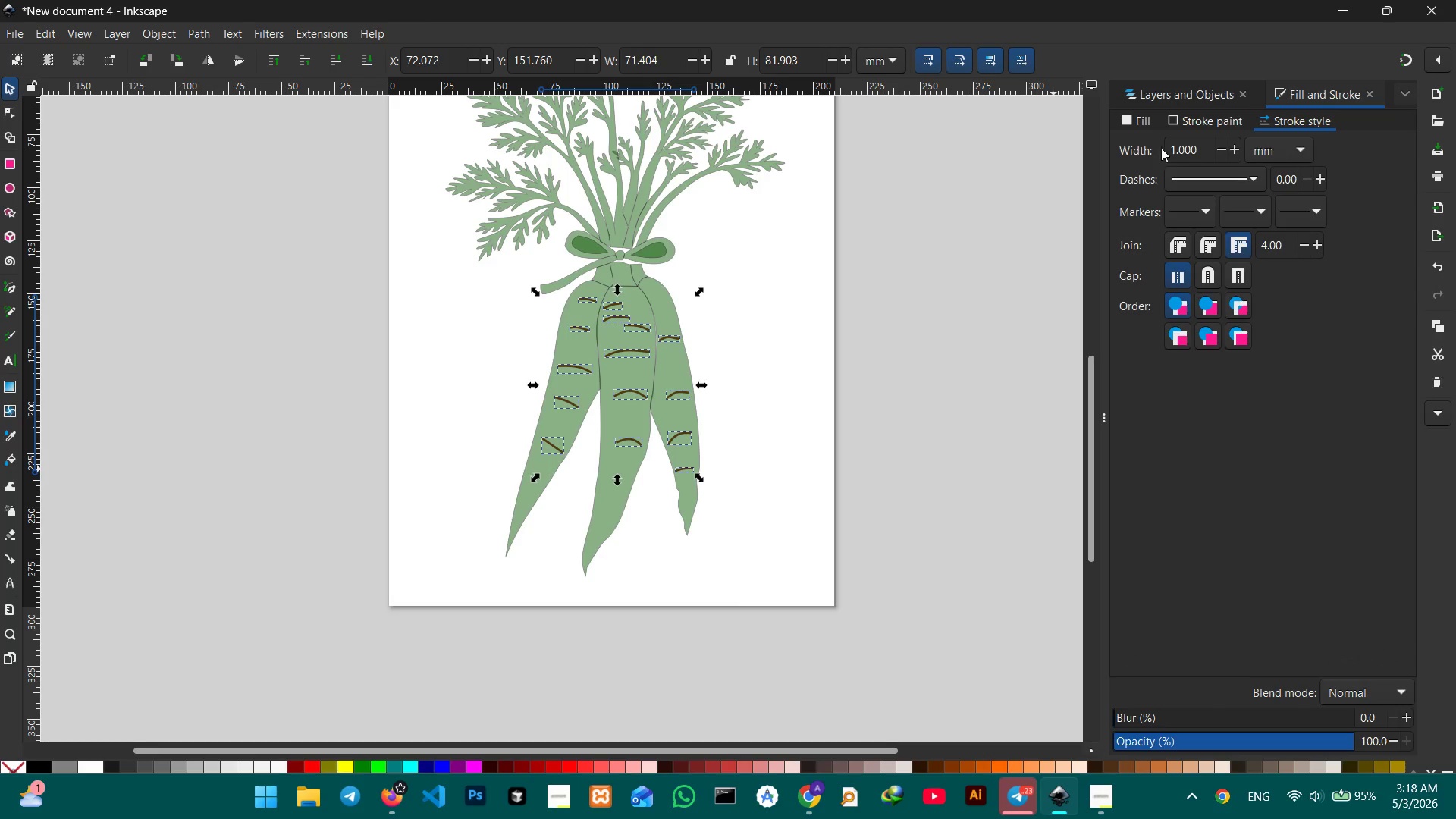 
left_click_drag(start_coordinate=[1204, 152], to_coordinate=[1142, 139])
 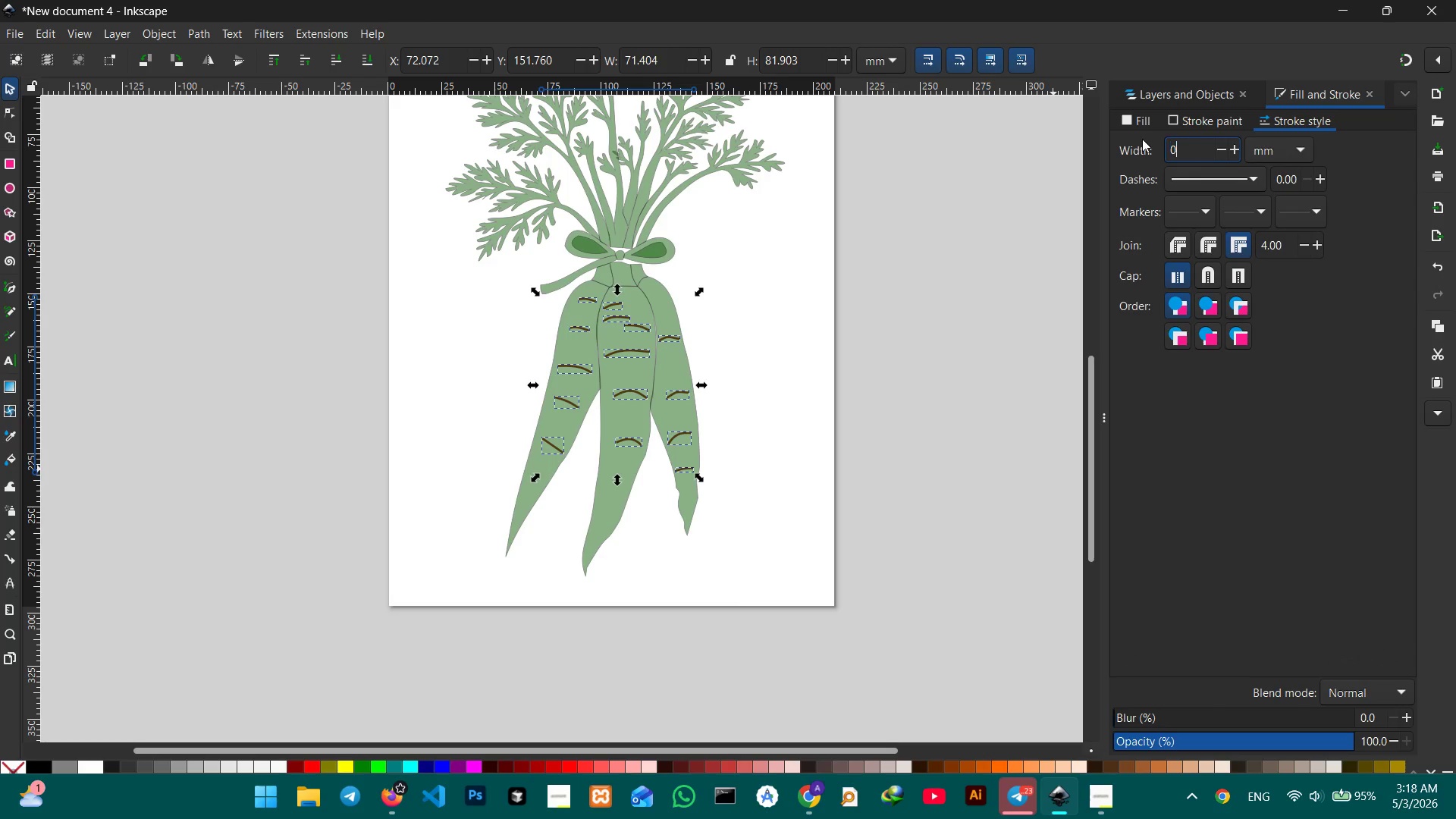 
key(Numpad0)
 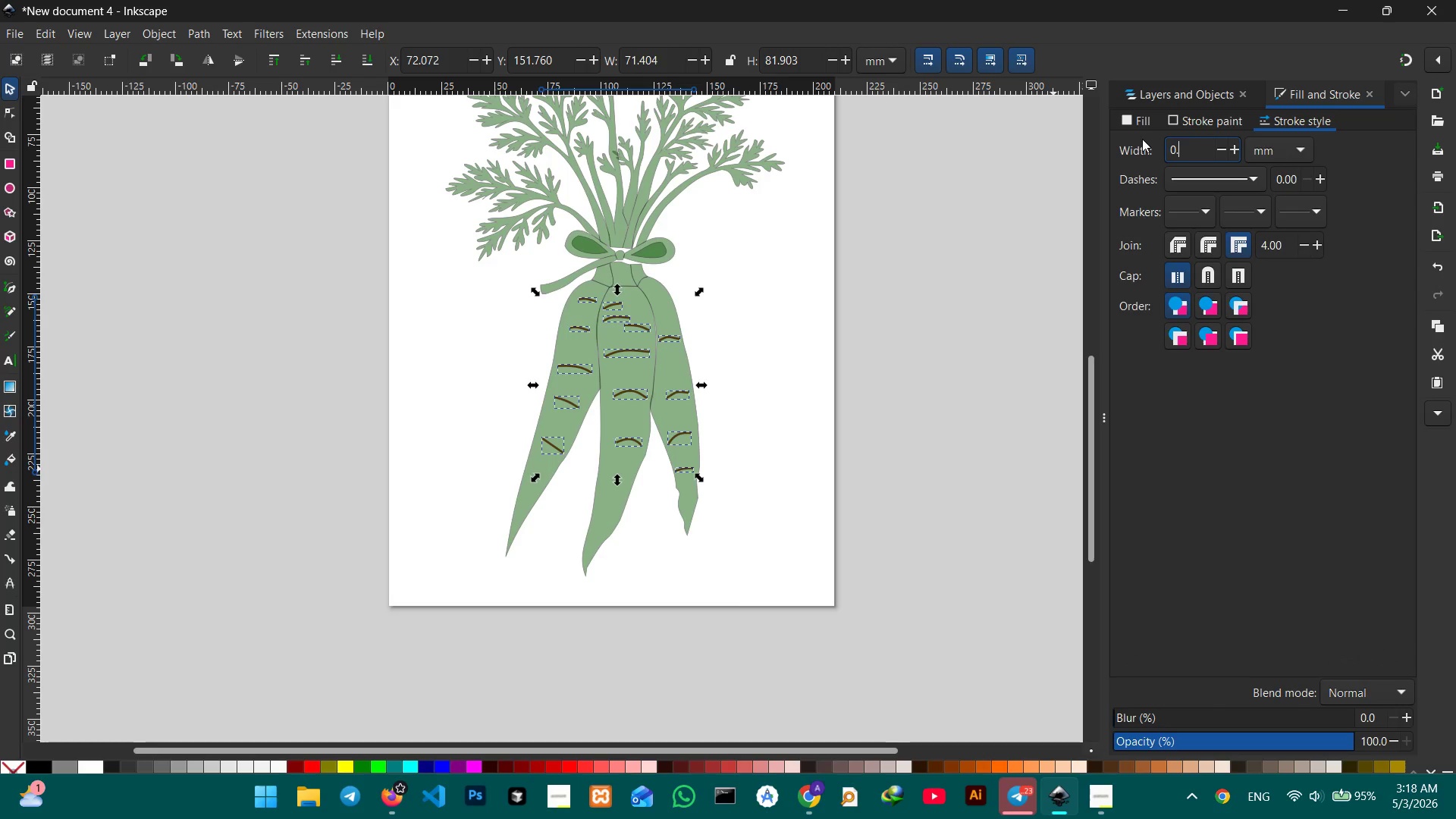 
key(NumpadDecimal)
 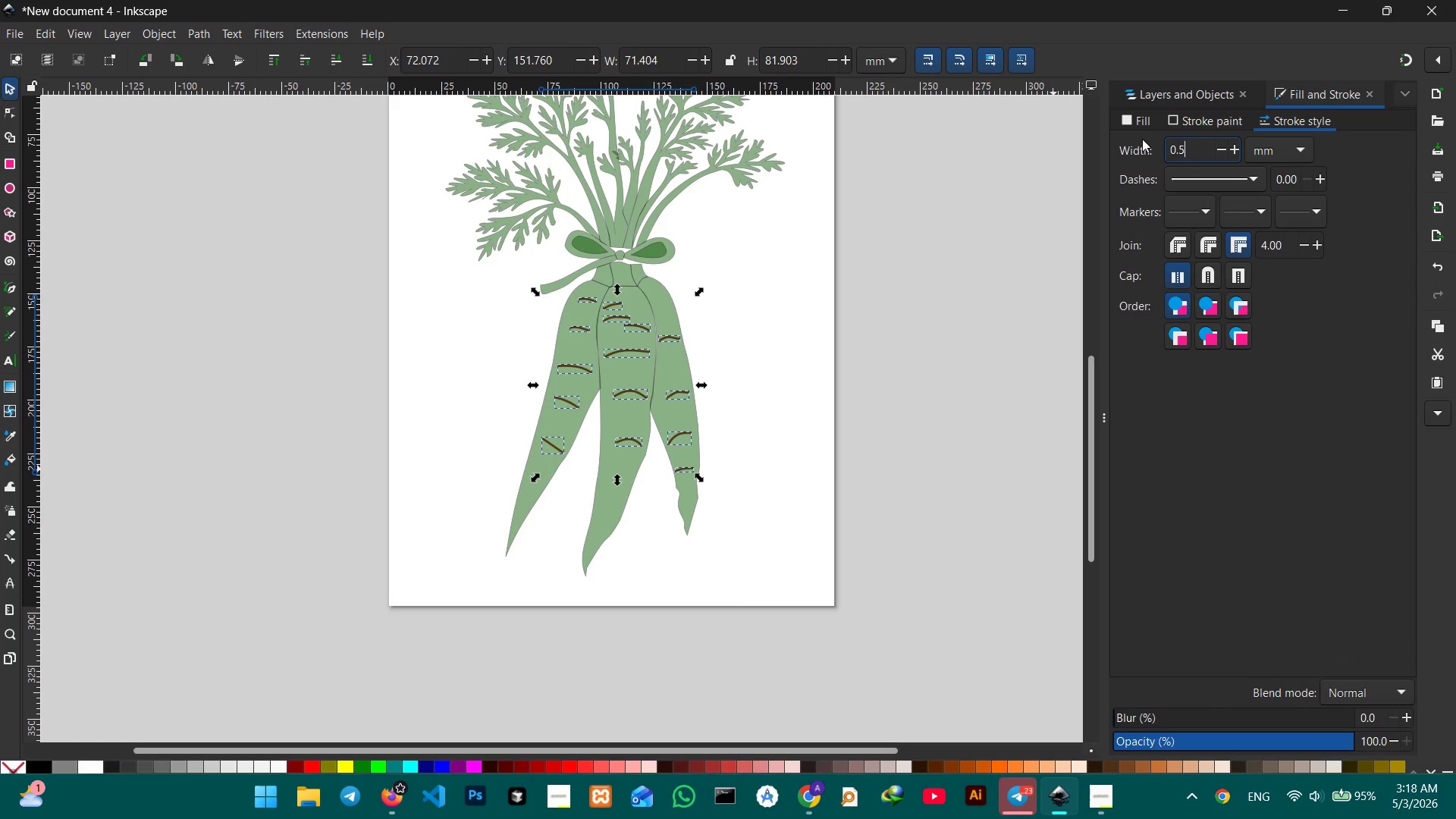 
key(Numpad5)
 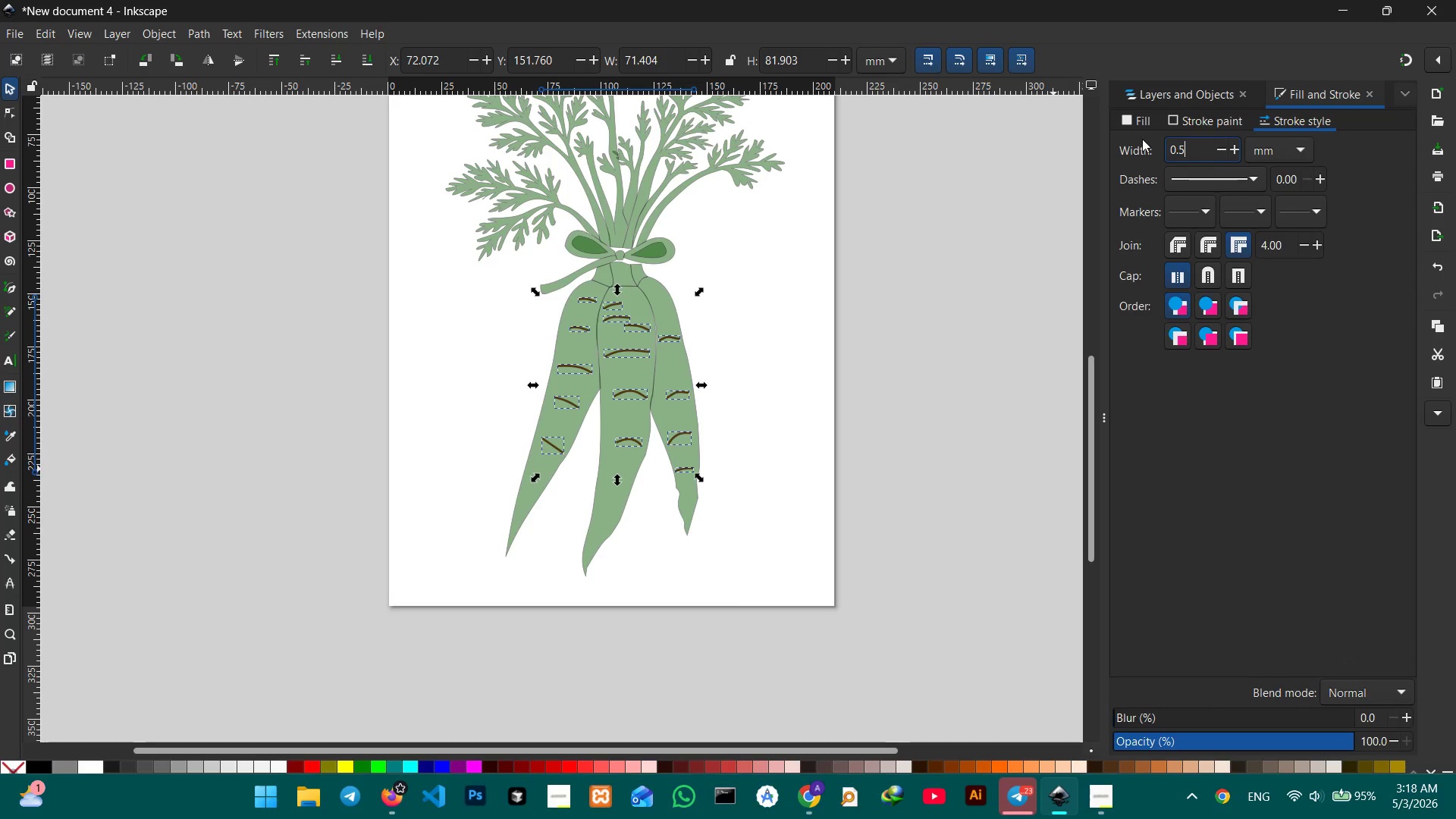 
key(Enter)
 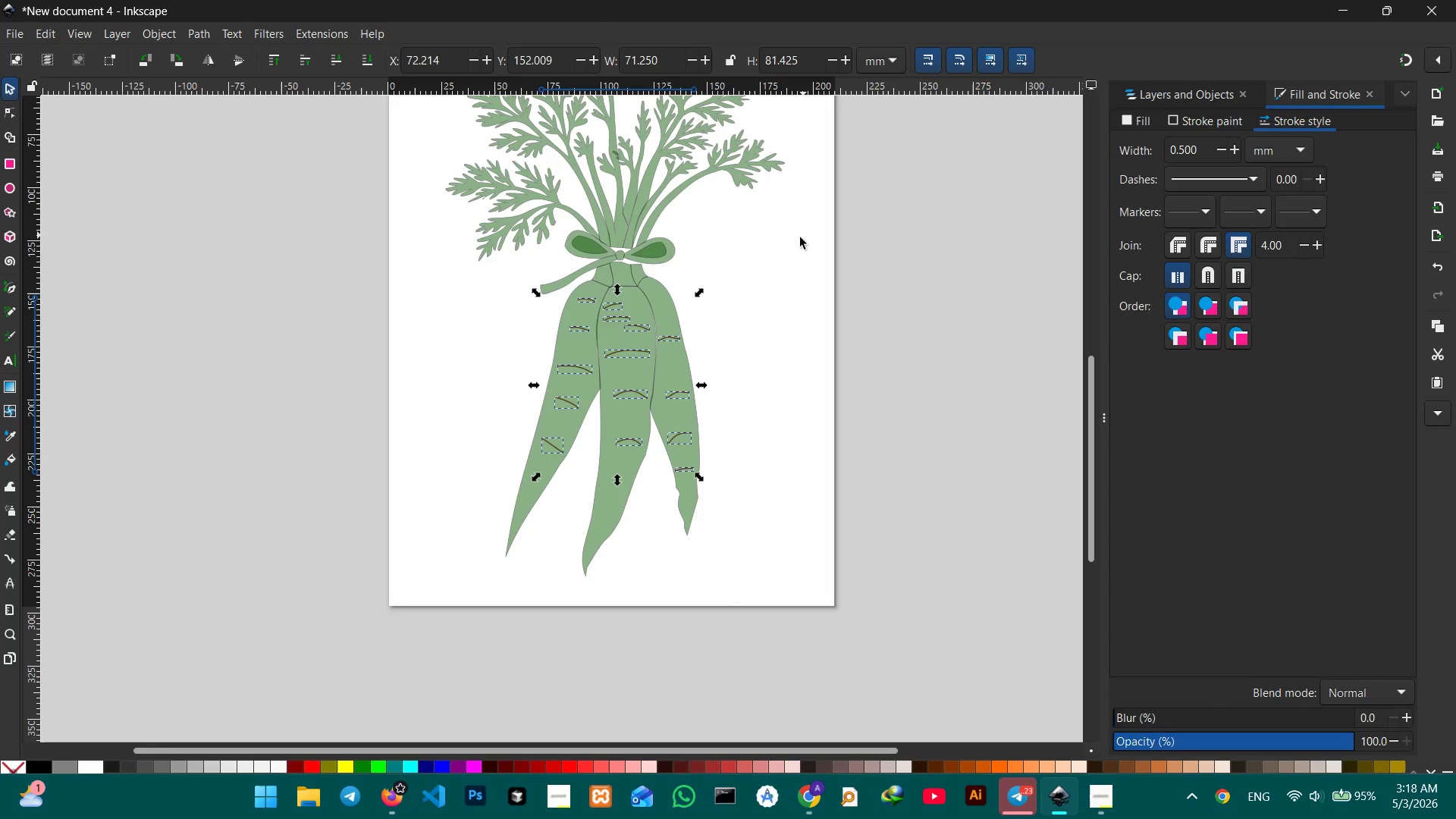 
left_click([779, 324])
 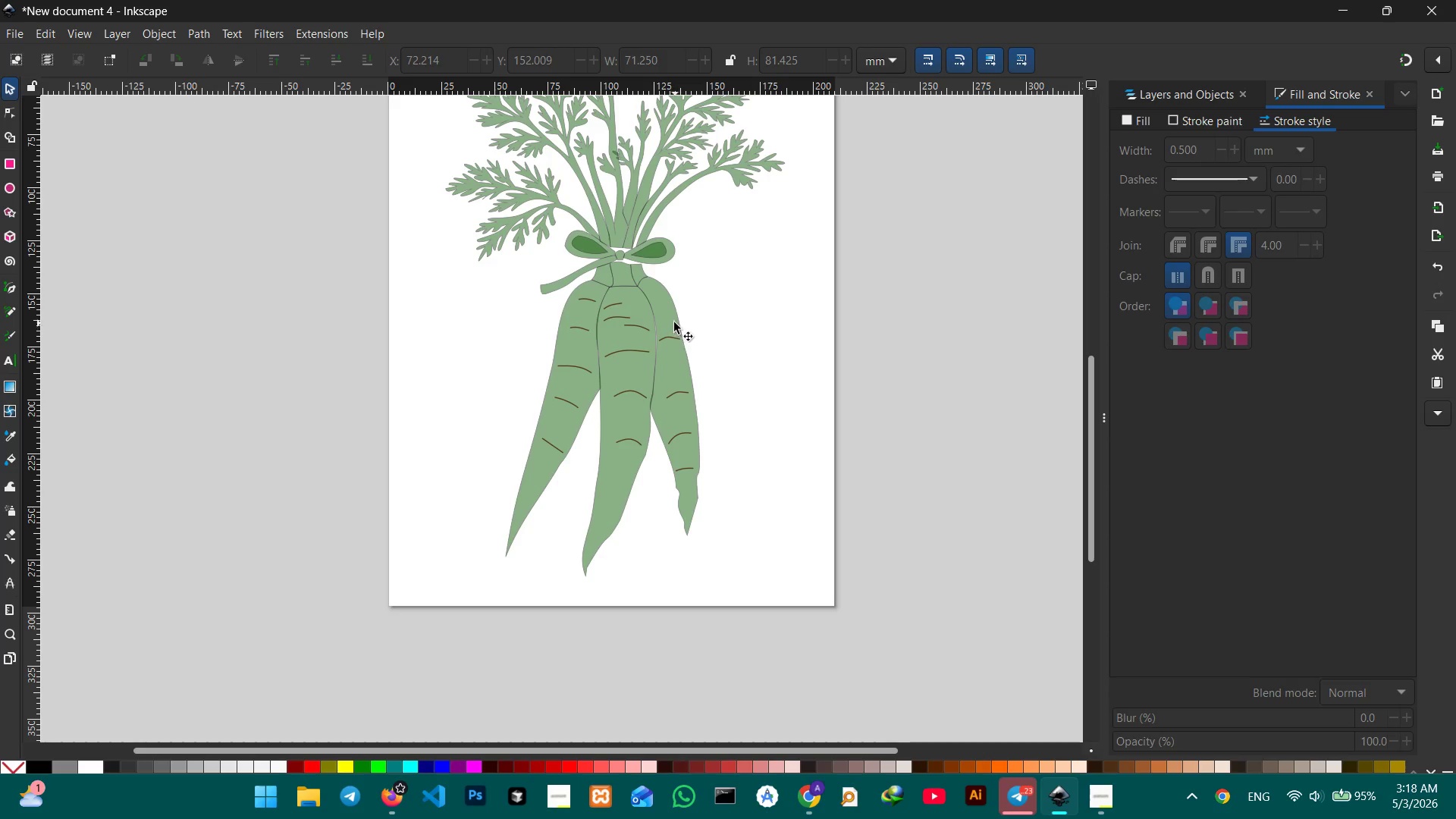 
left_click([671, 318])
 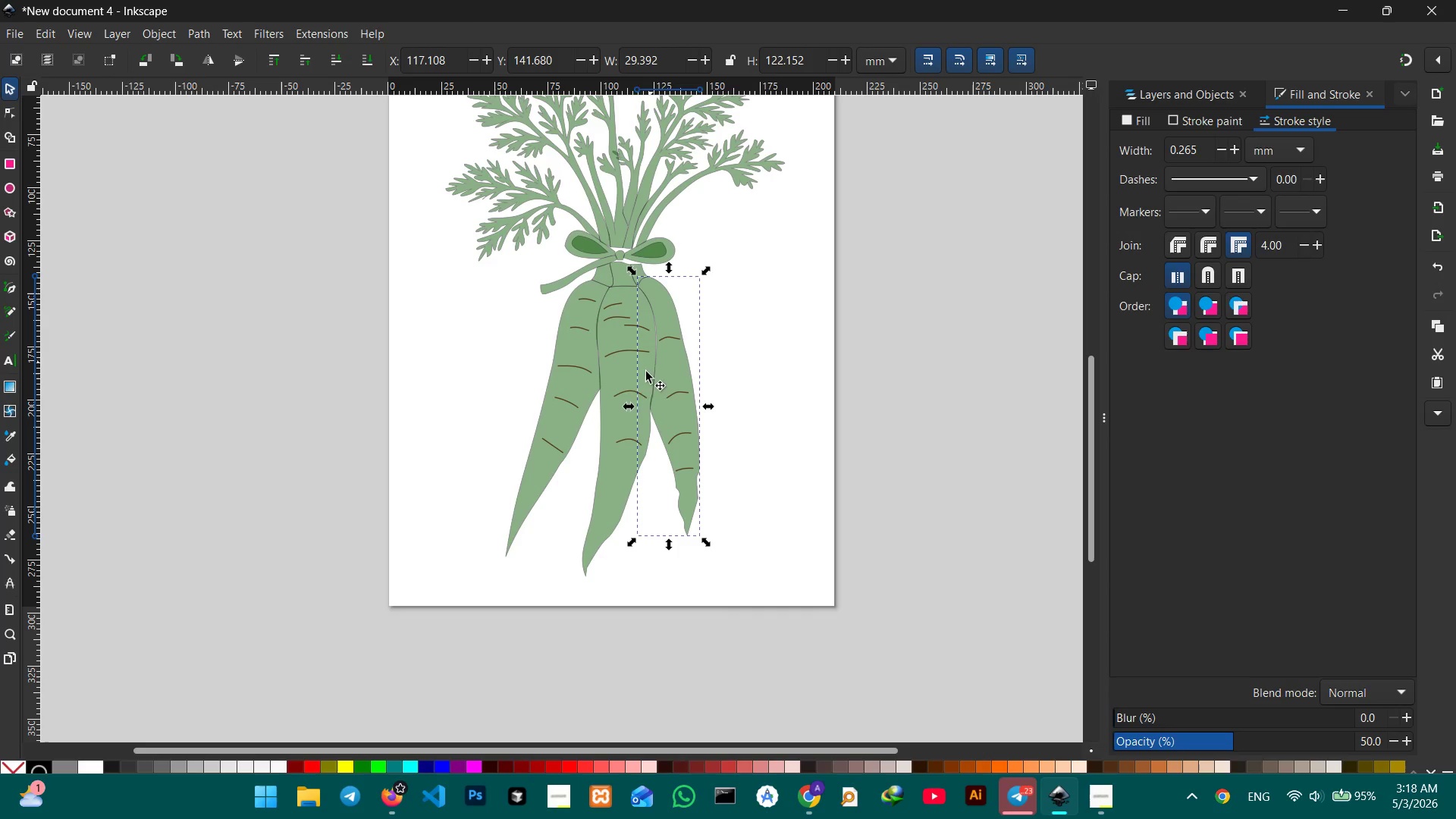 
hold_key(key=ShiftLeft, duration=2.23)
left_click([616, 490])
 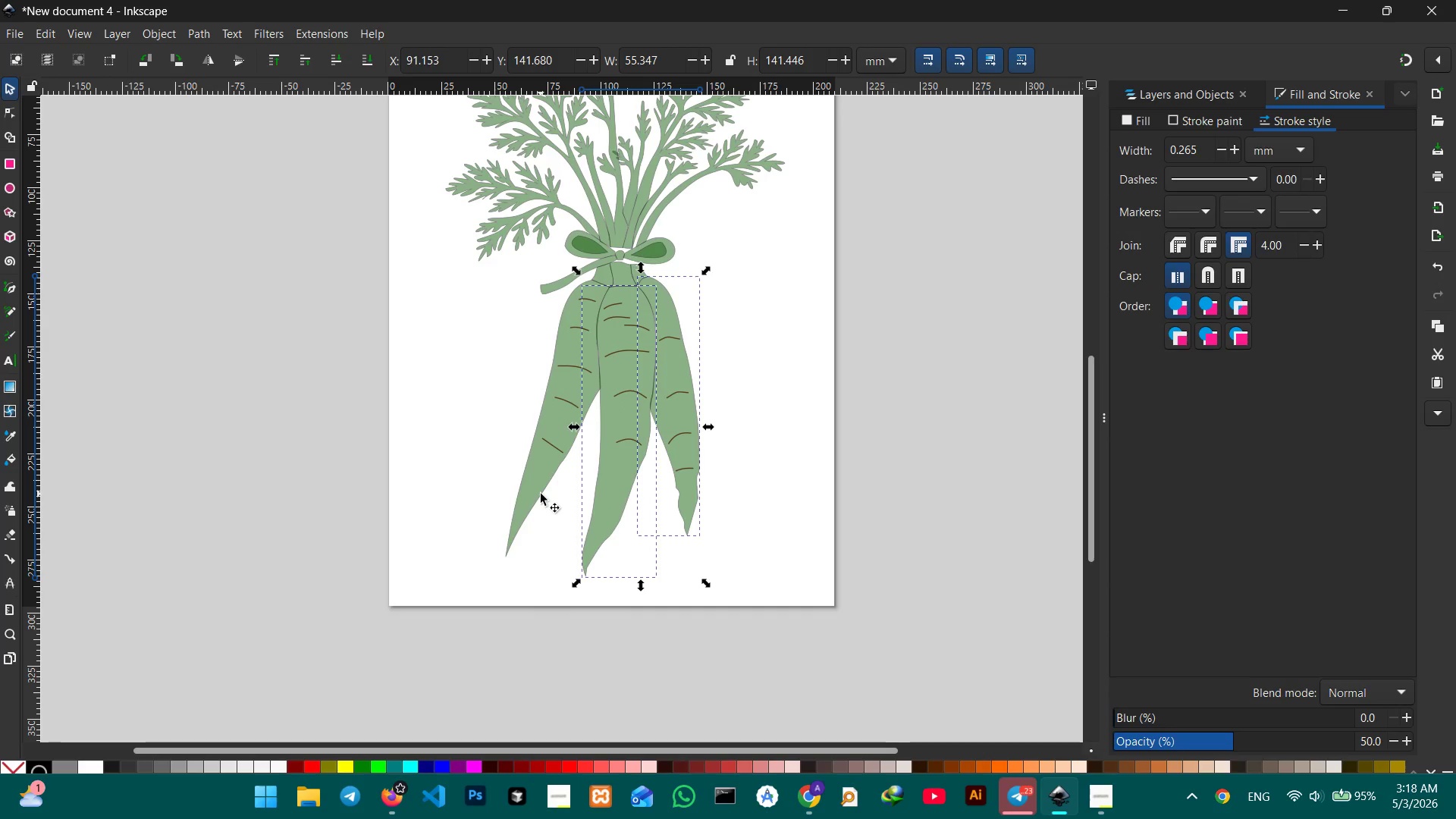 
left_click([539, 489])
 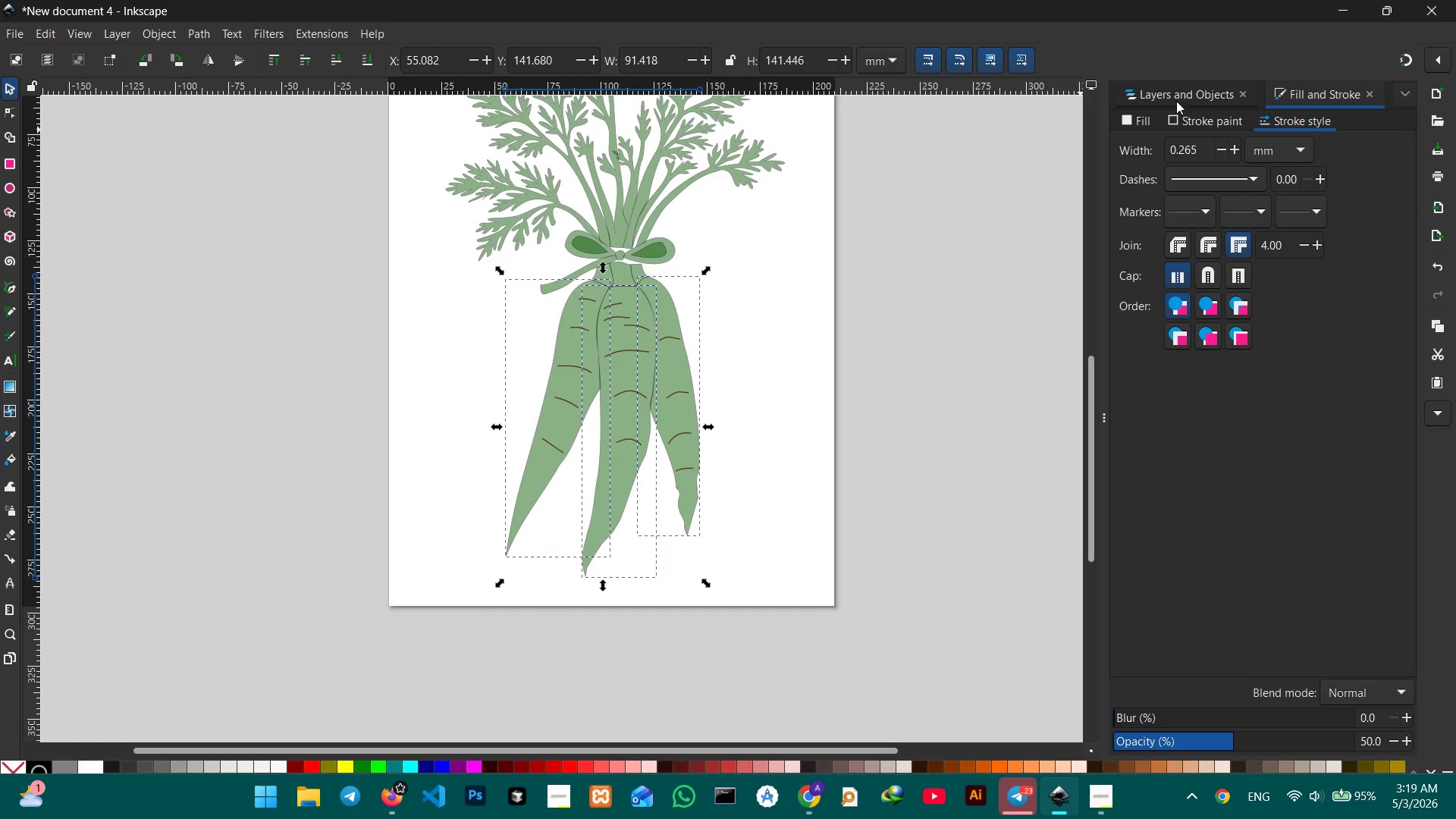 
left_click([1140, 117])
 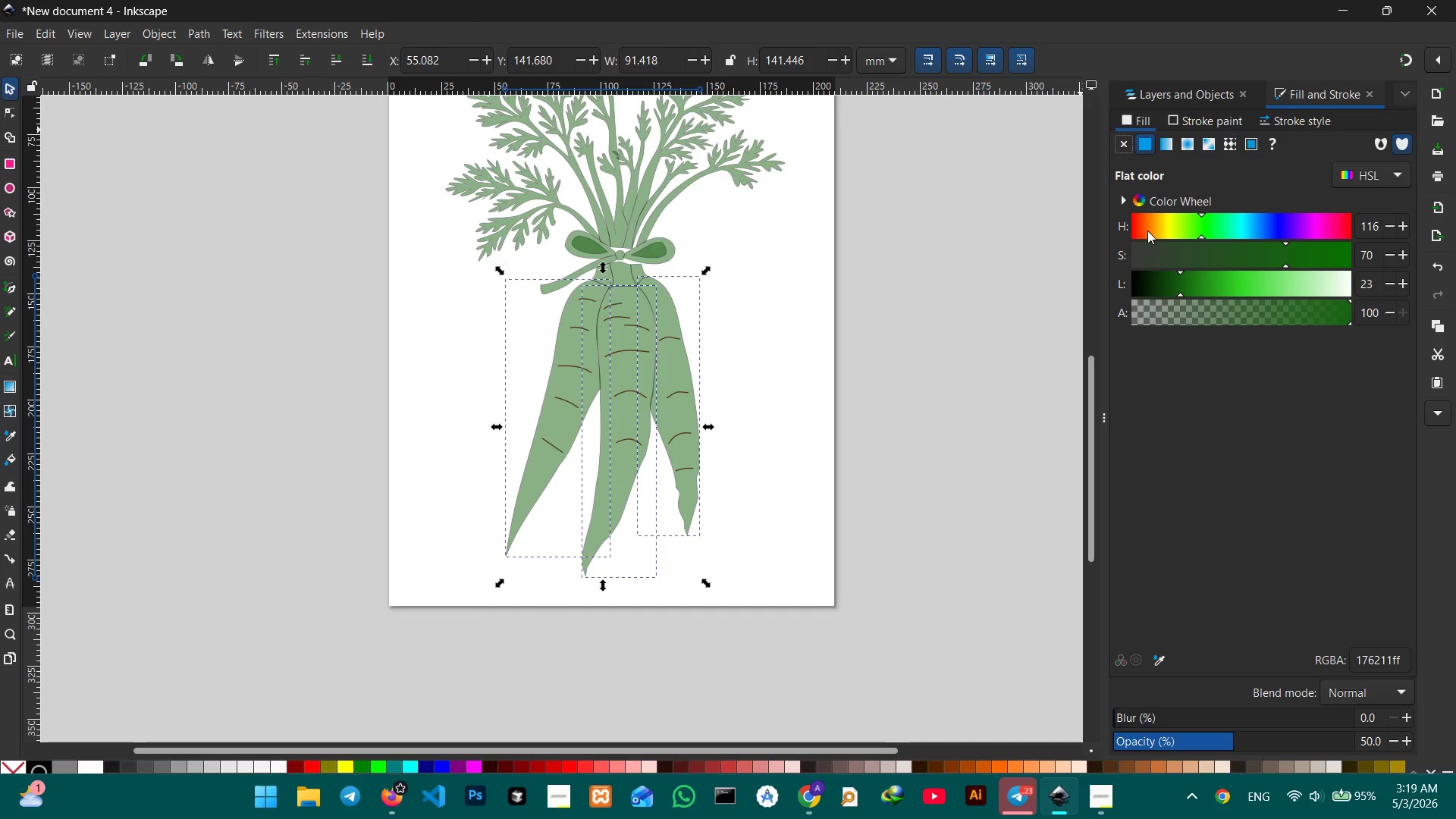 
left_click([1153, 229])
 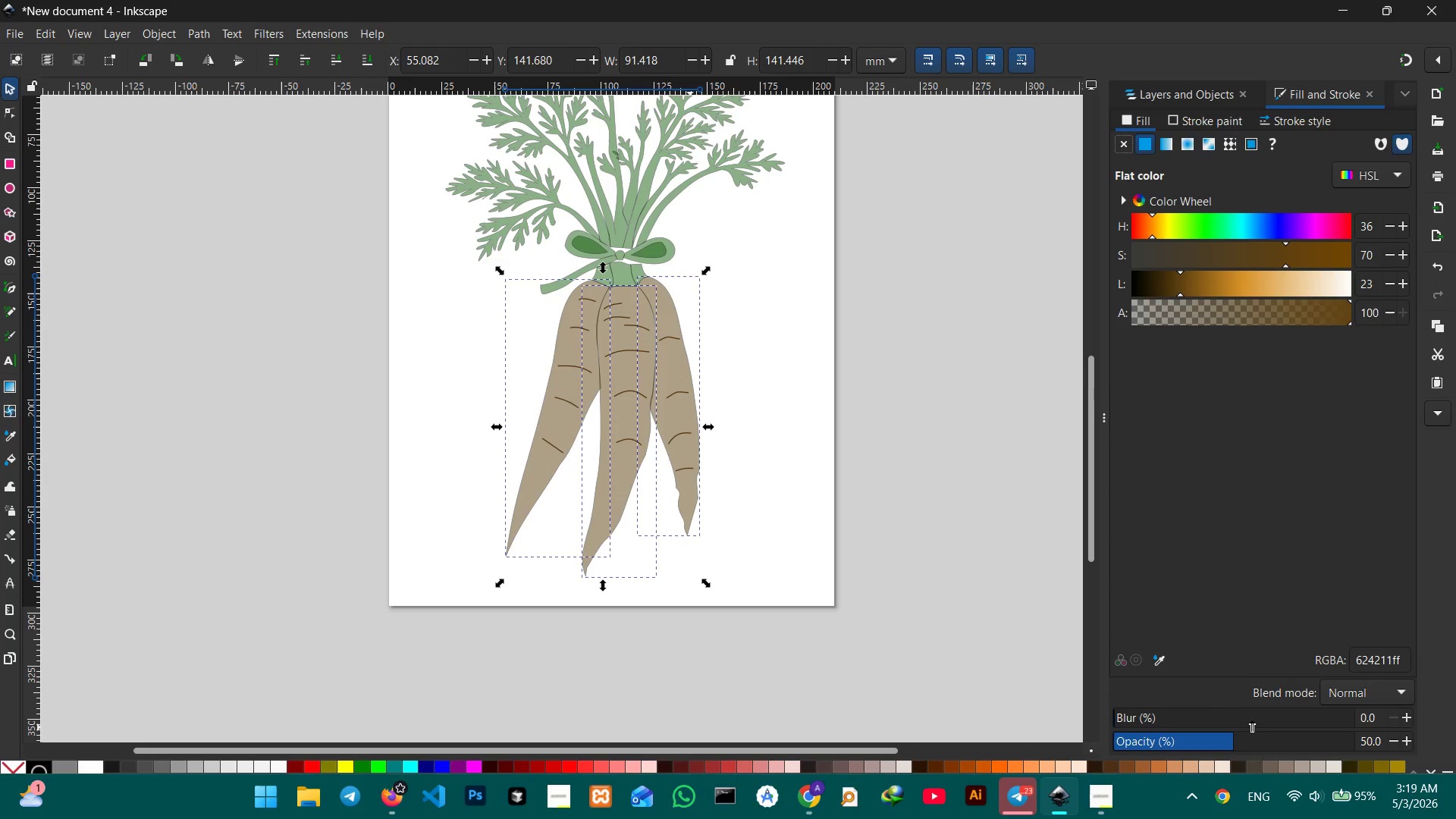 
scroll: coordinate [971, 604], scroll_direction: down, amount: 1.0
 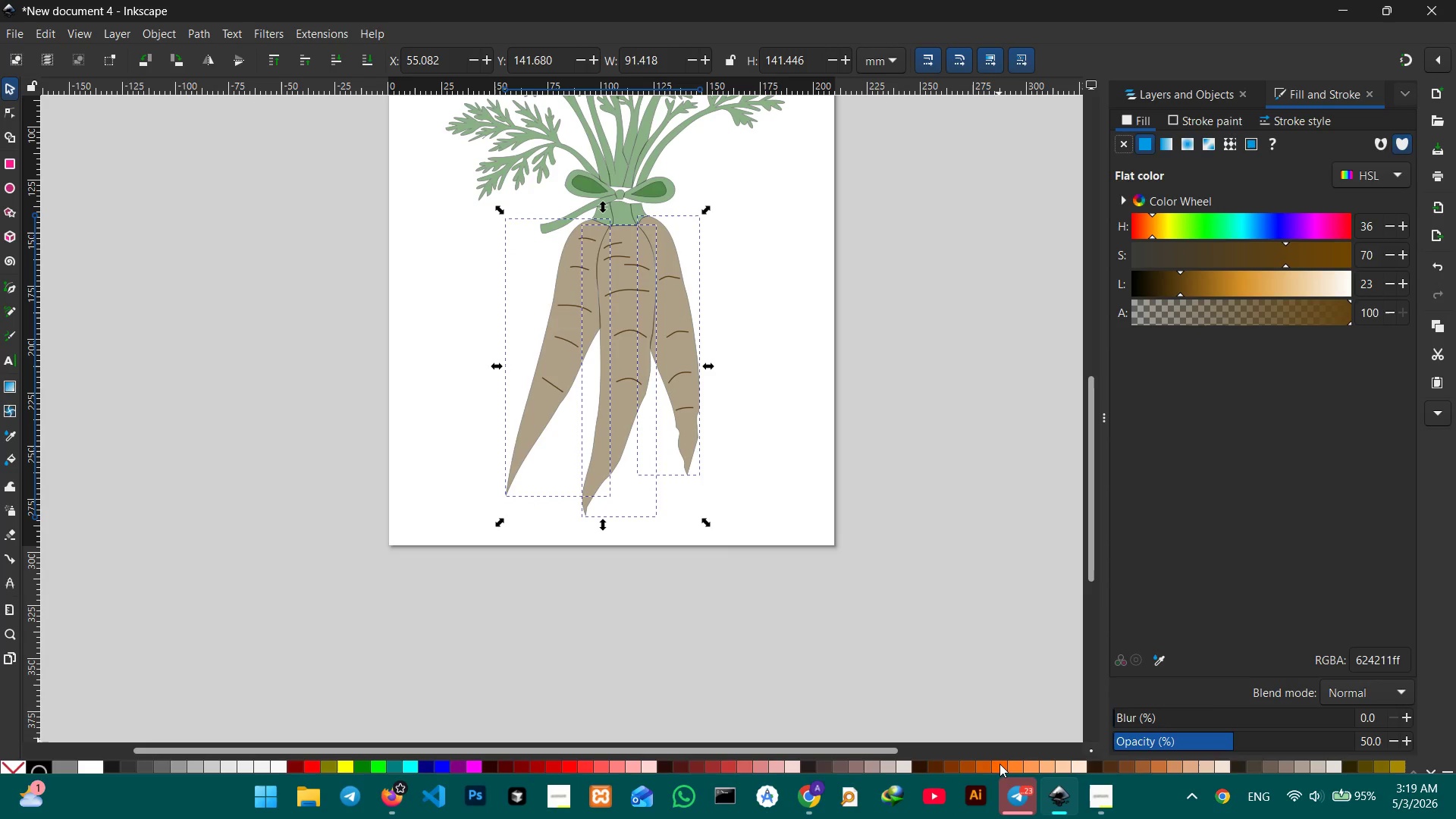 
left_click([999, 764])
 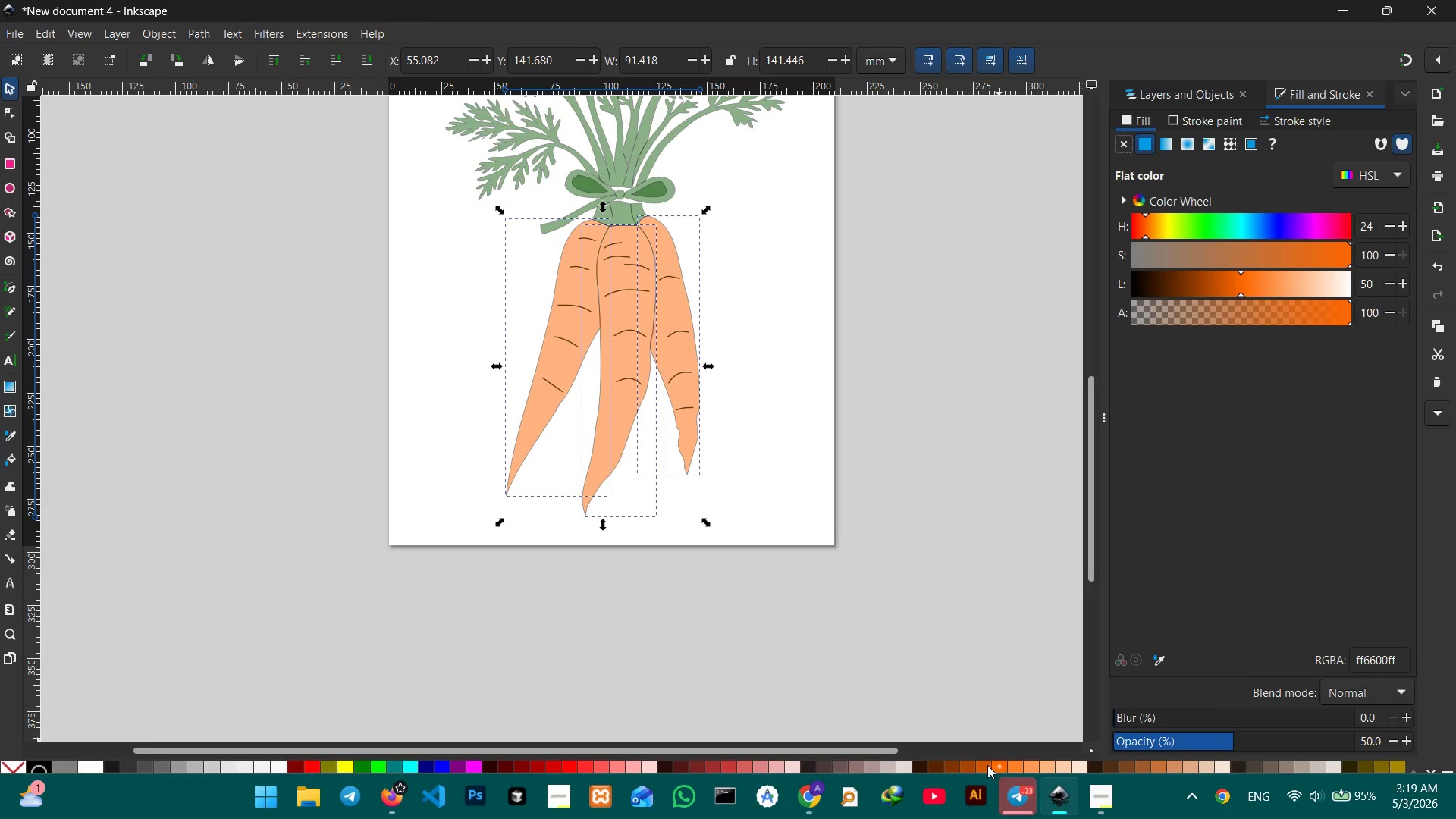 
left_click([982, 765])
 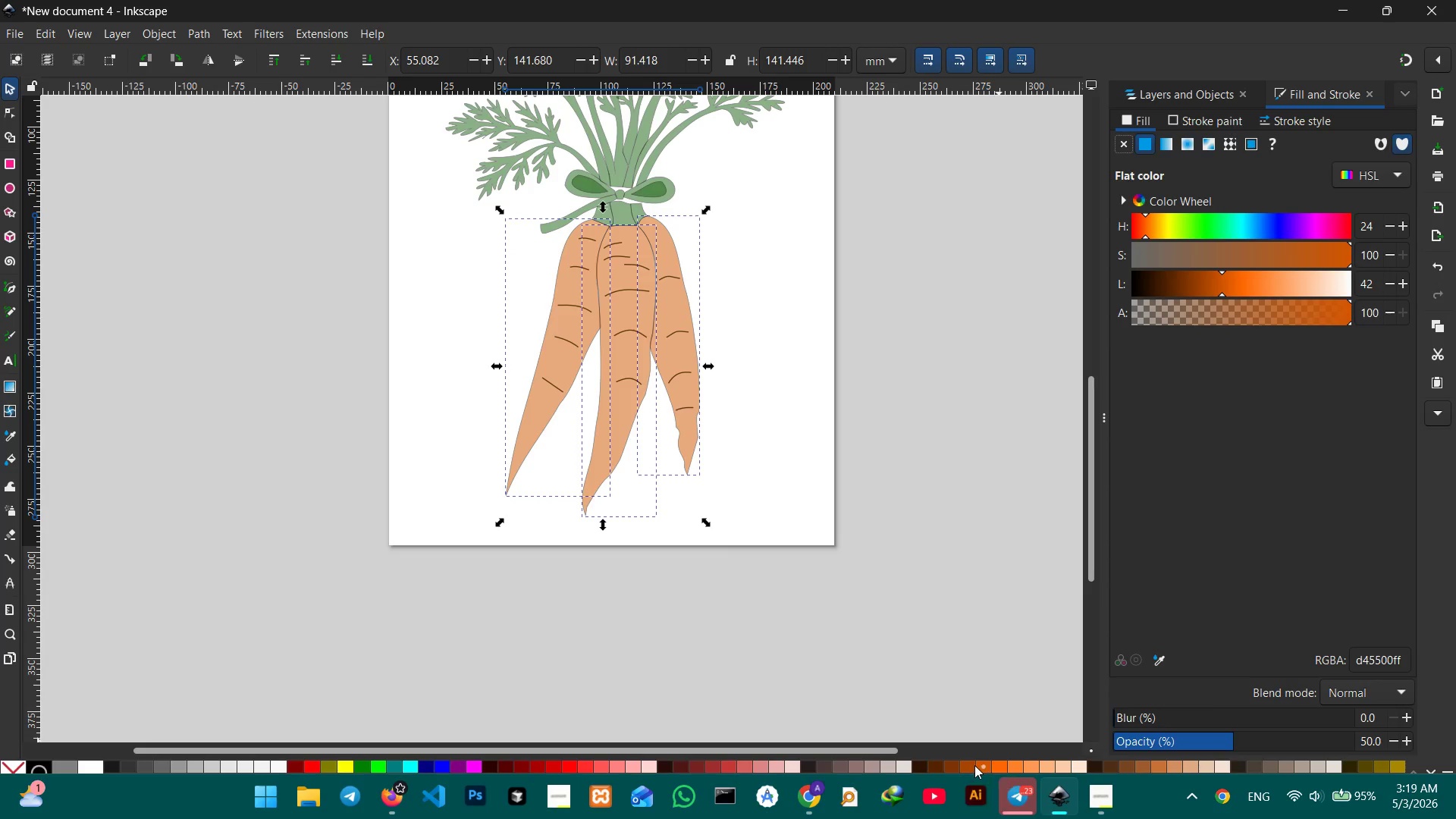 
left_click([967, 767])
 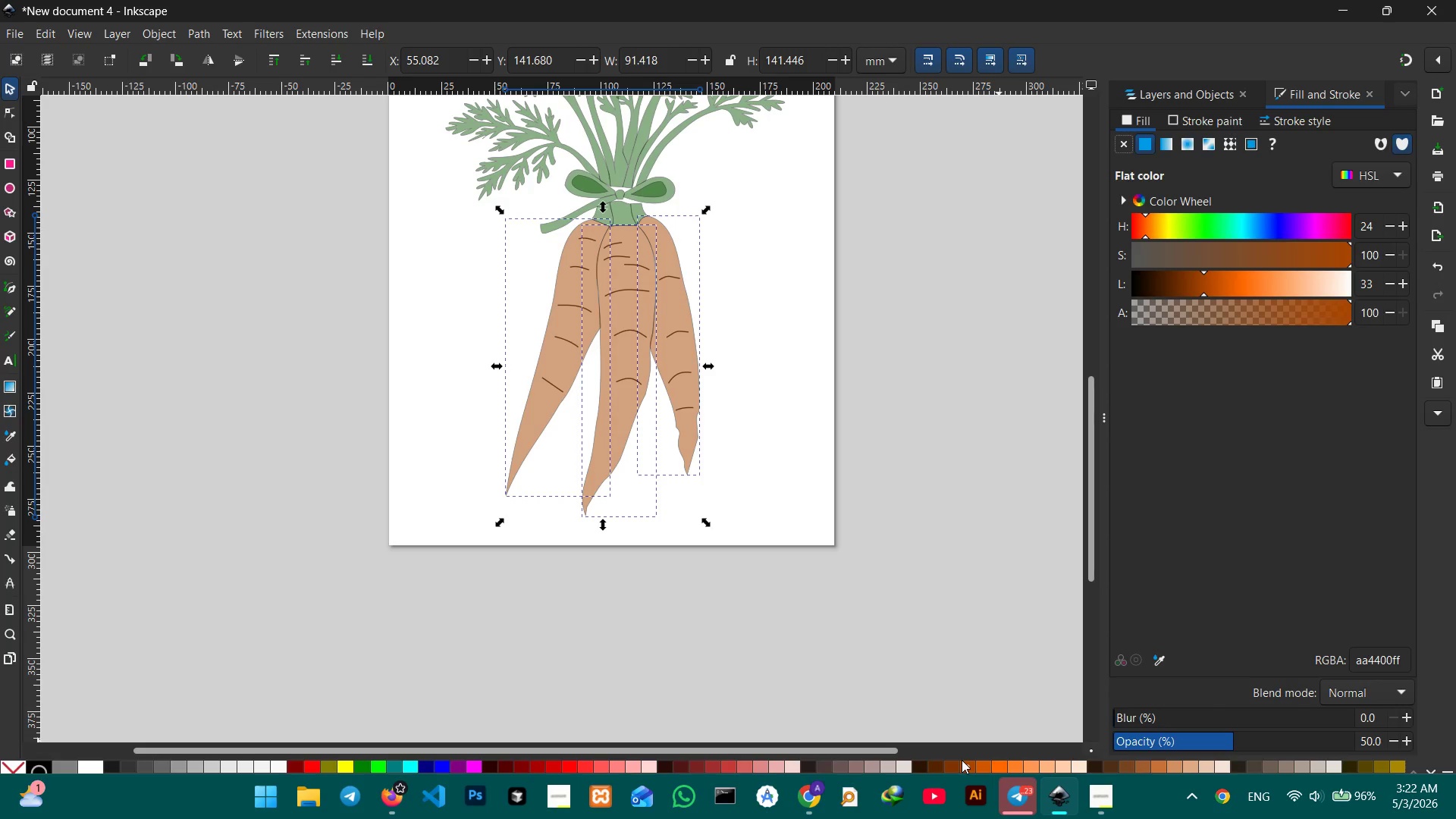 
wait(172.03)
 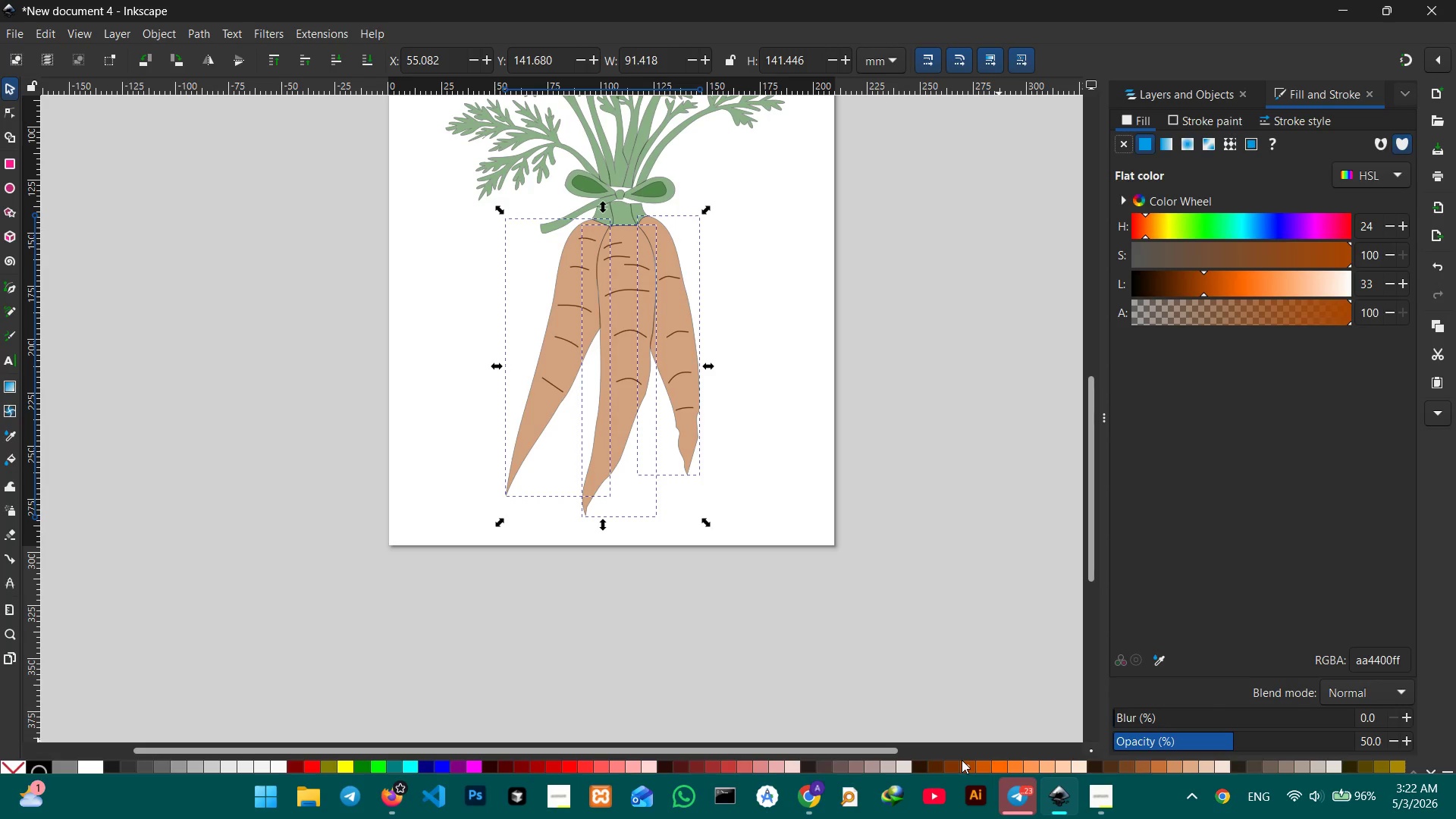 
left_click([806, 537])
 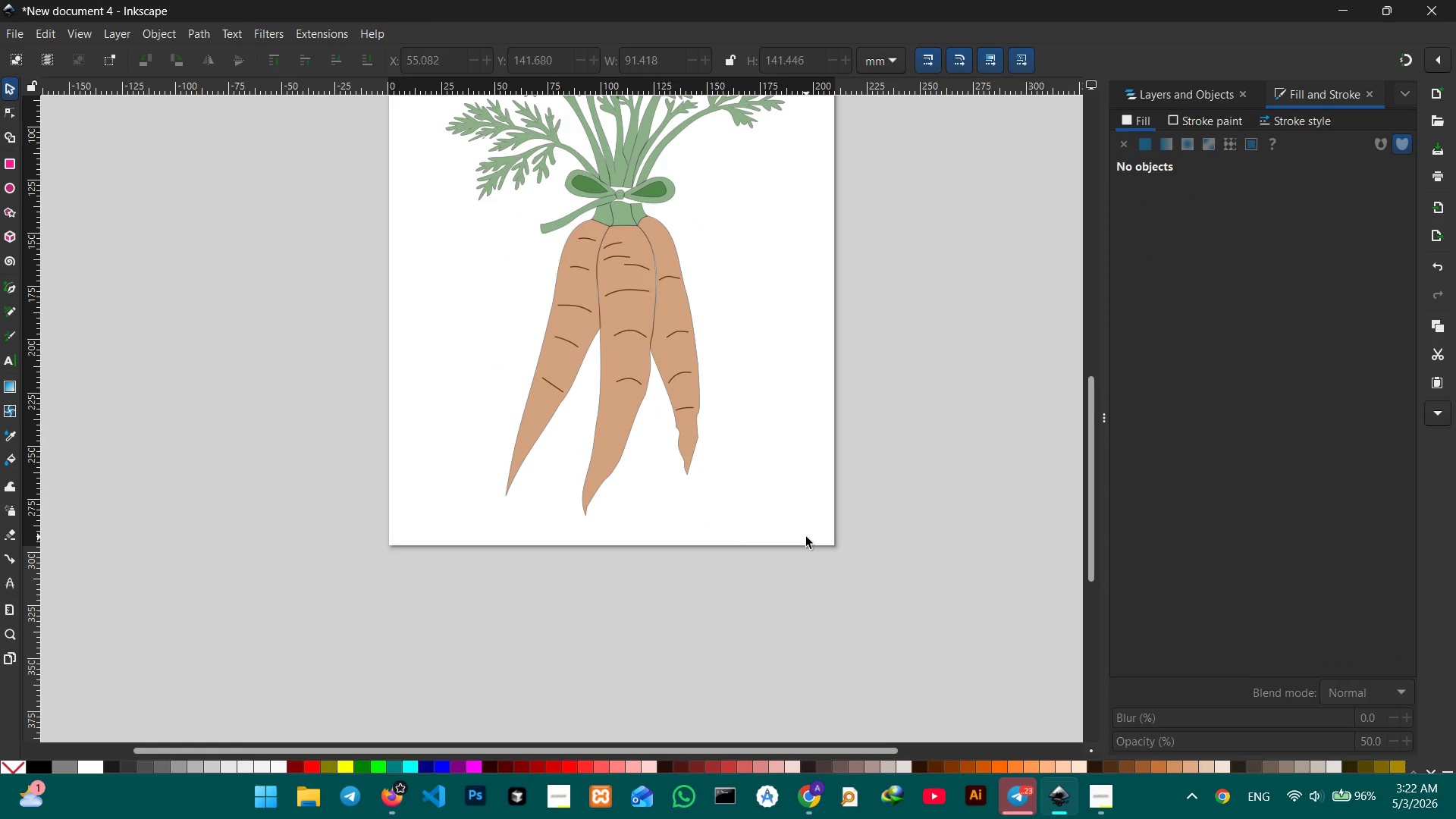 
wait(25.38)
 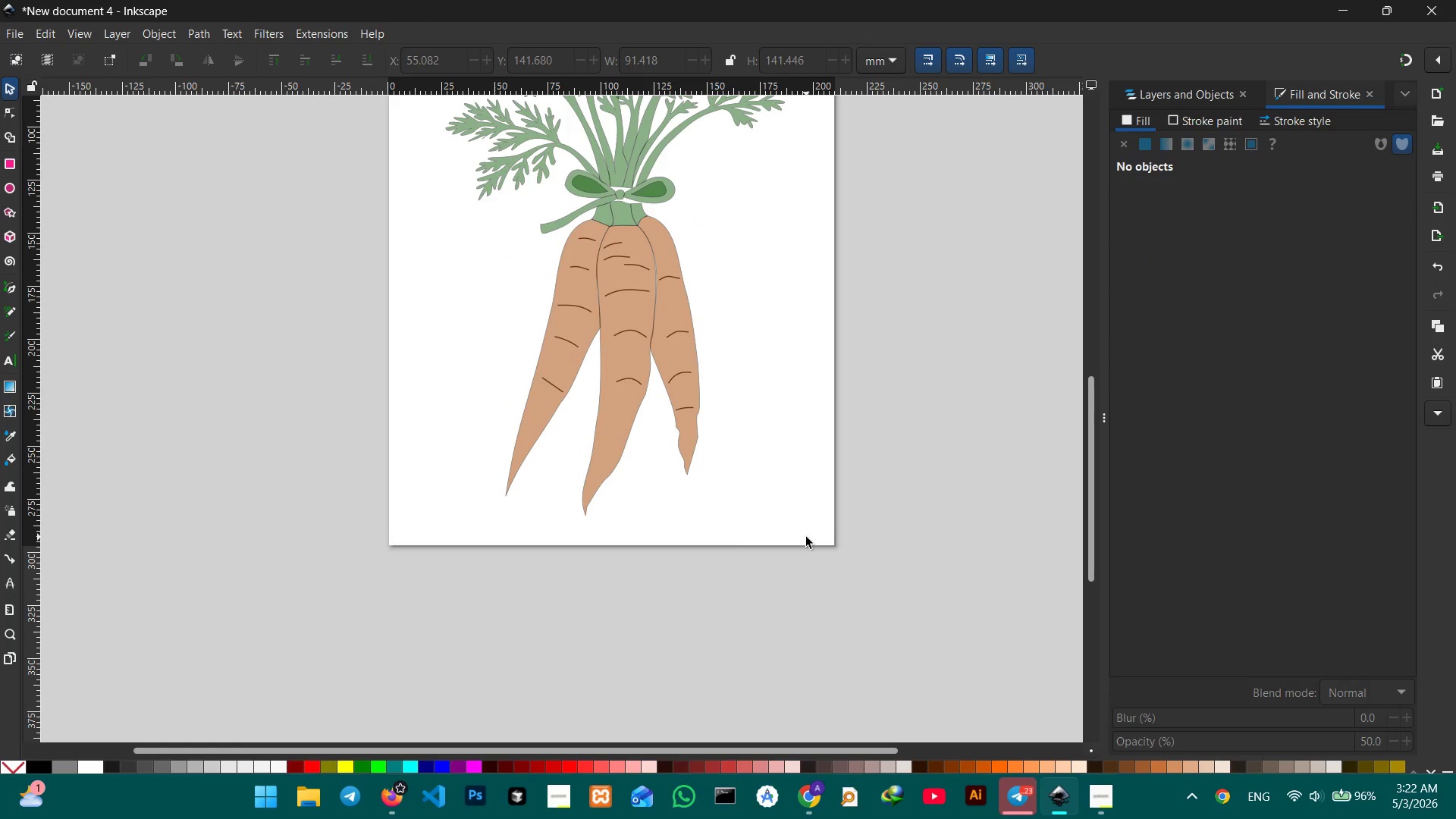 
left_click([1096, 784])